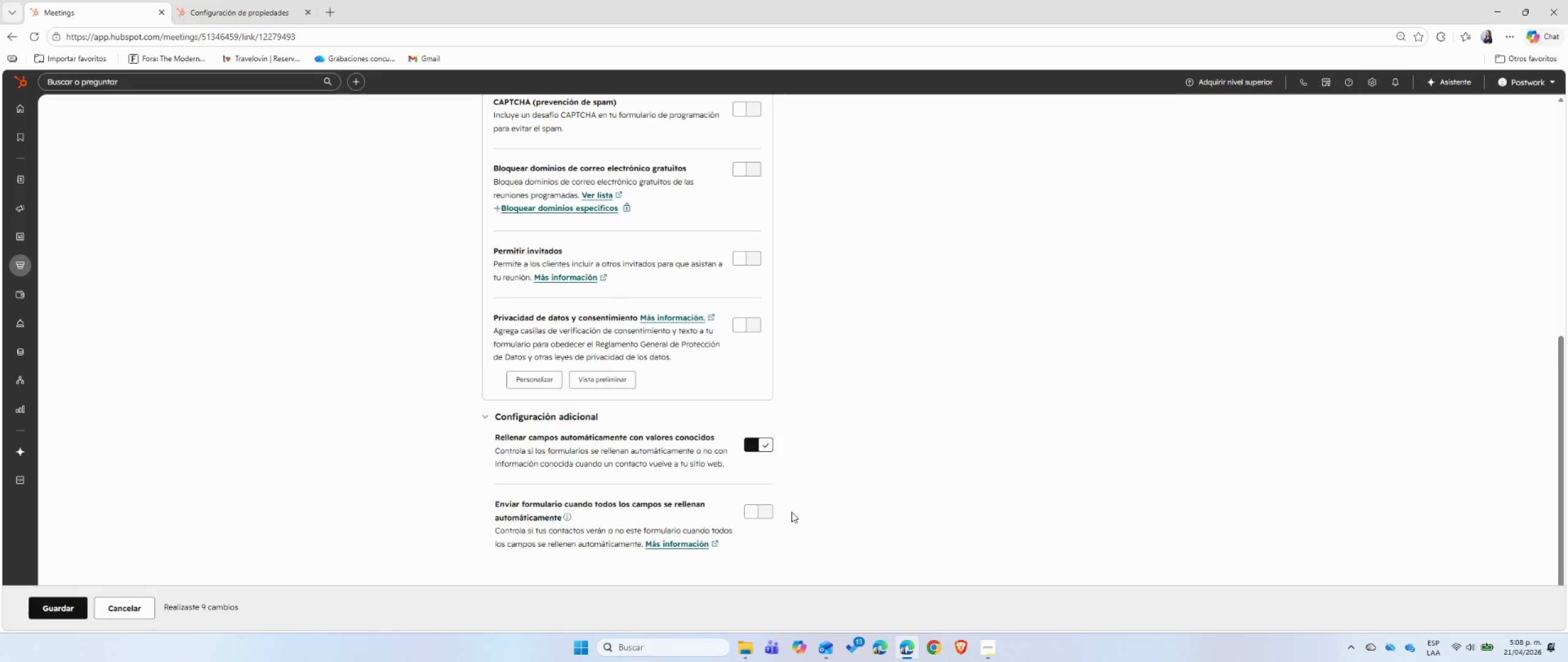 
wait(5.66)
 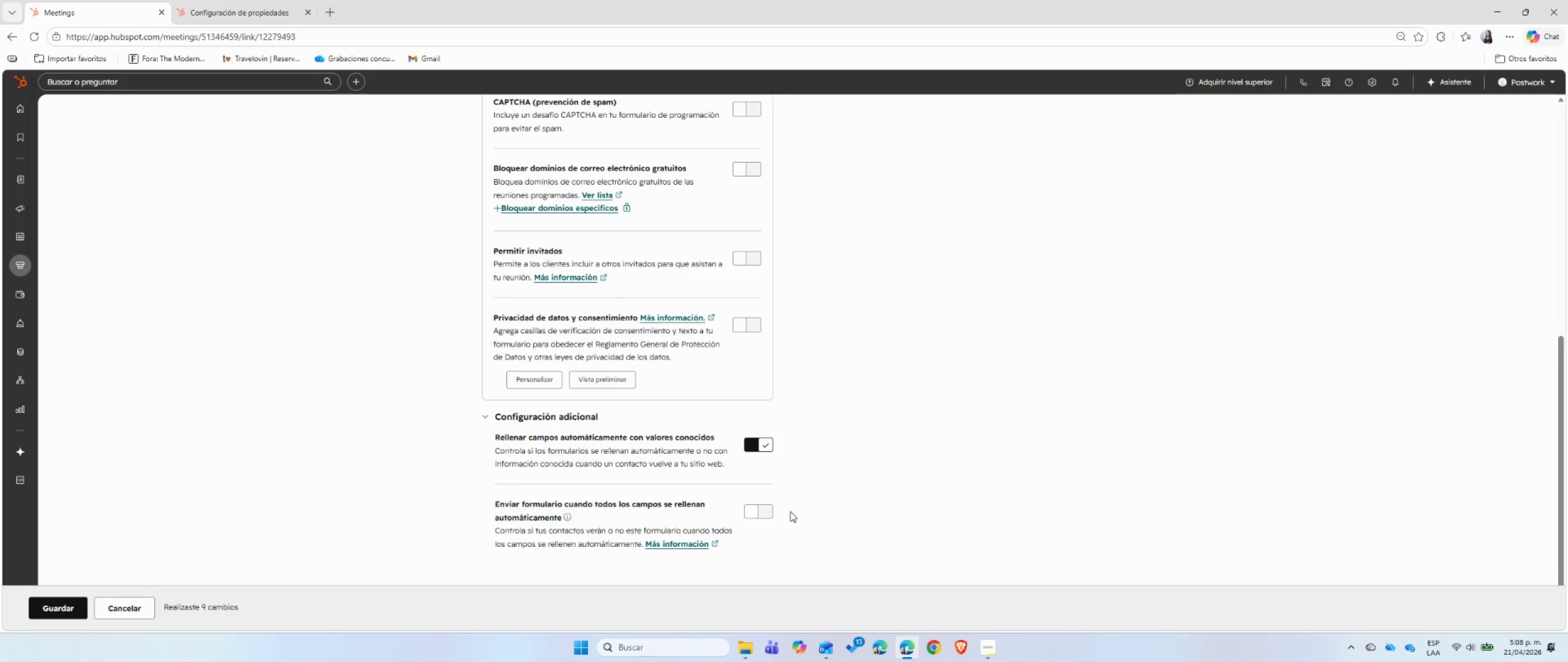 
scroll: coordinate [791, 487], scroll_direction: up, amount: 8.0
 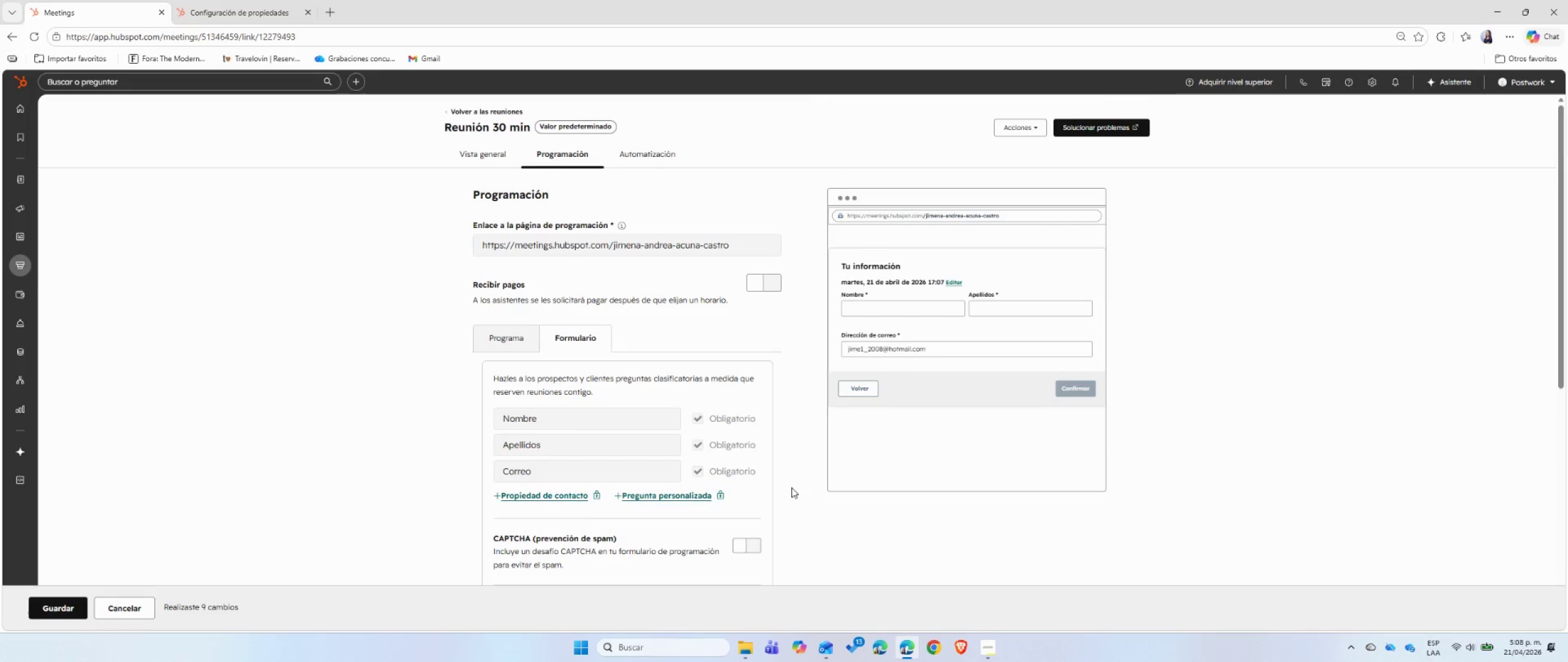 
scroll: coordinate [791, 487], scroll_direction: down, amount: 1.0
 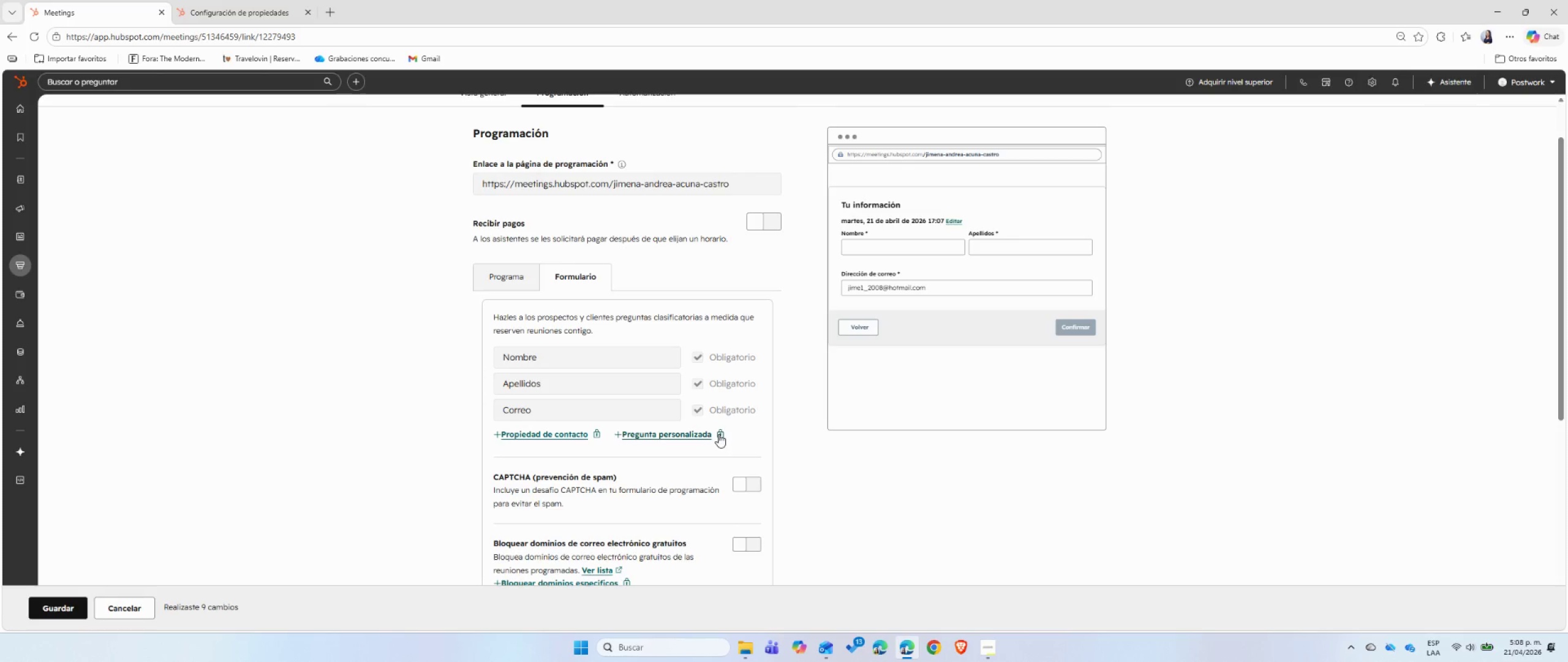 
left_click([694, 432])
 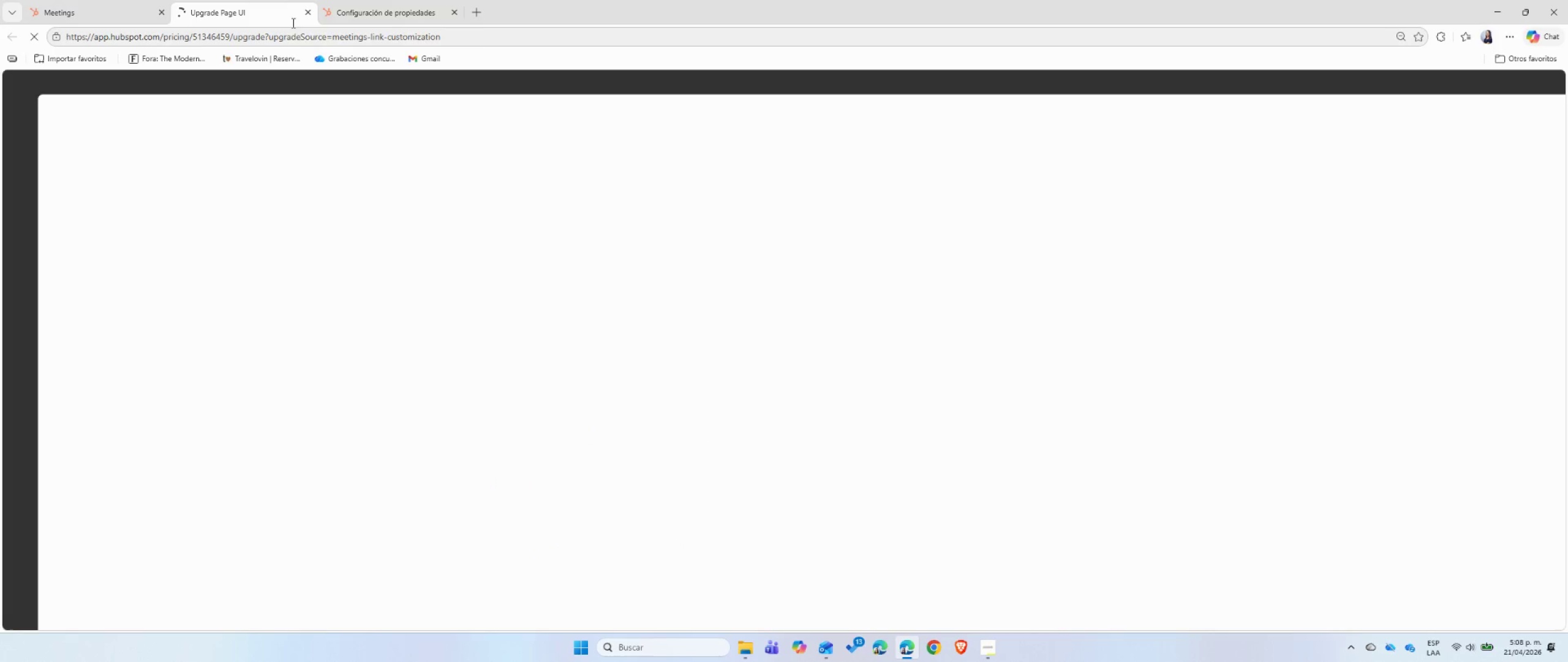 
left_click([304, 11])
 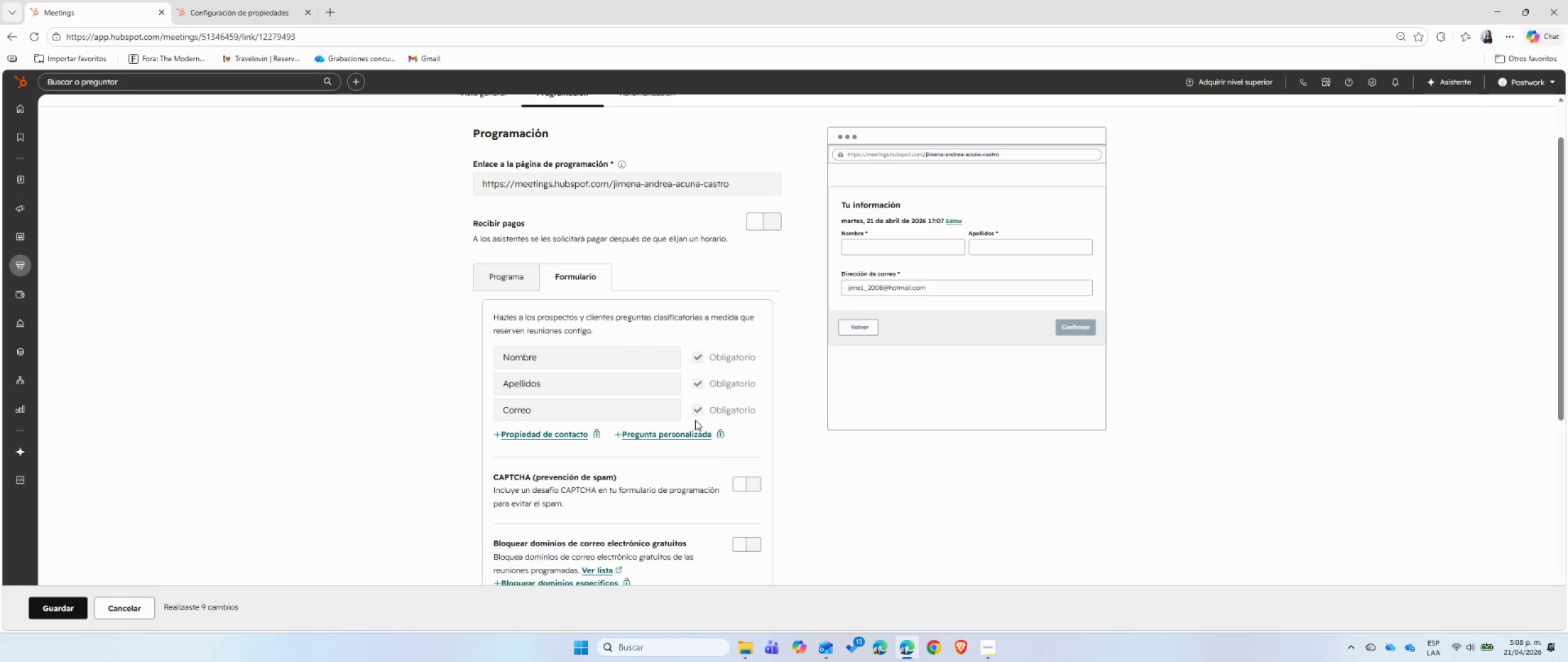 
scroll: coordinate [760, 450], scroll_direction: up, amount: 4.0
 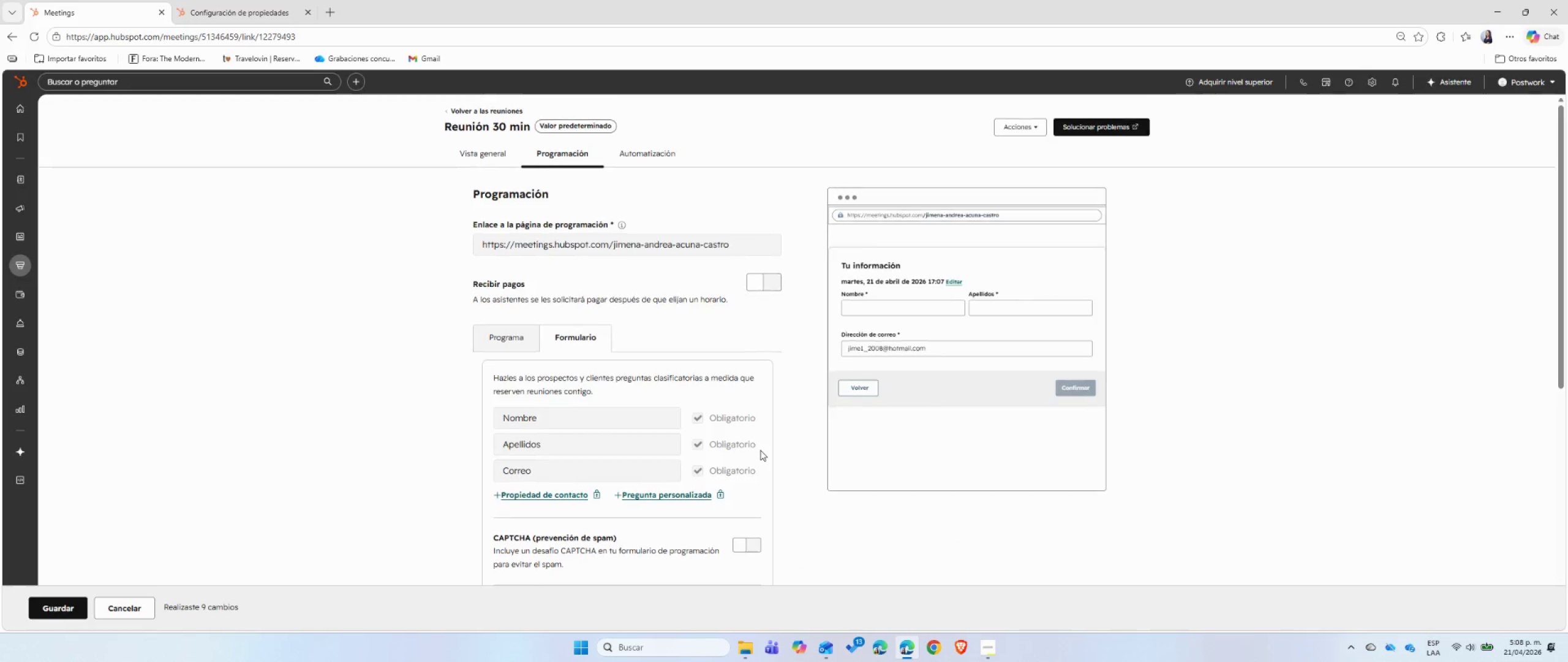 
scroll: coordinate [760, 450], scroll_direction: down, amount: 2.0
 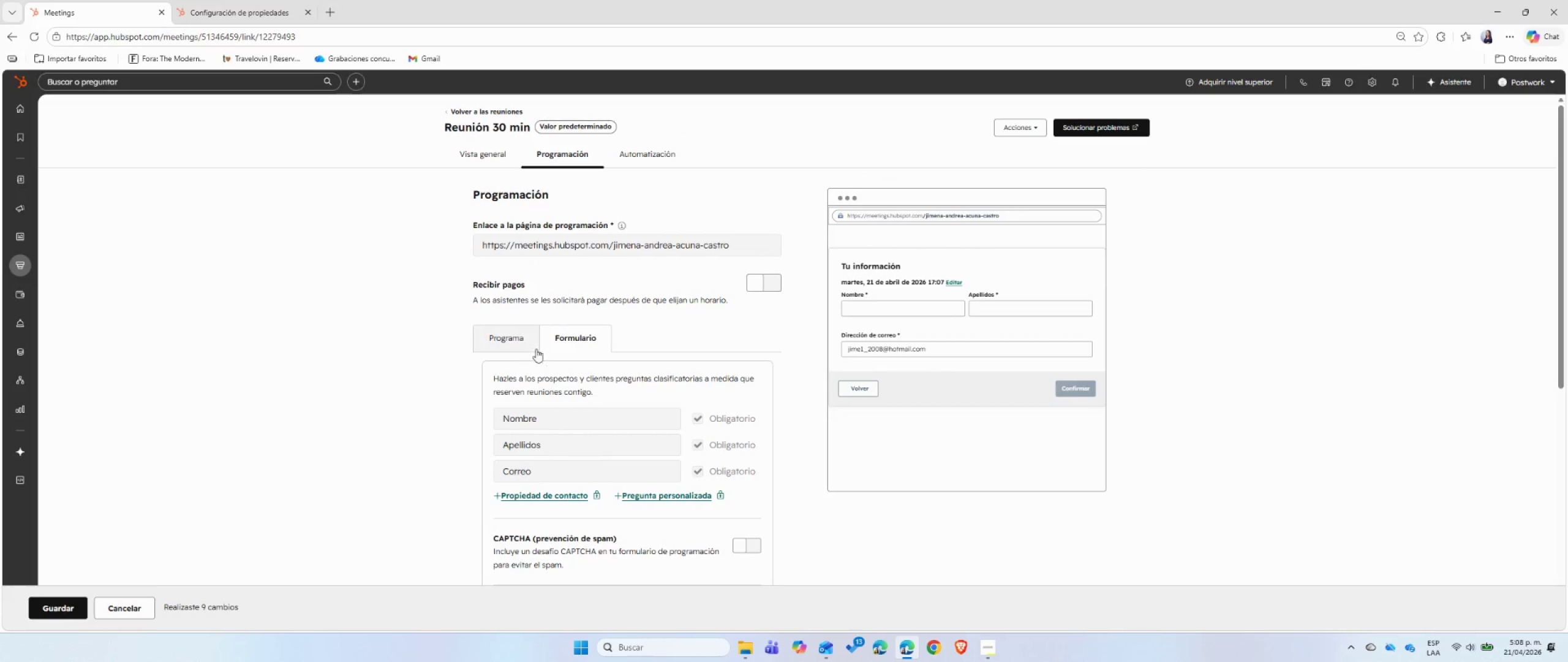 
left_click([510, 337])
 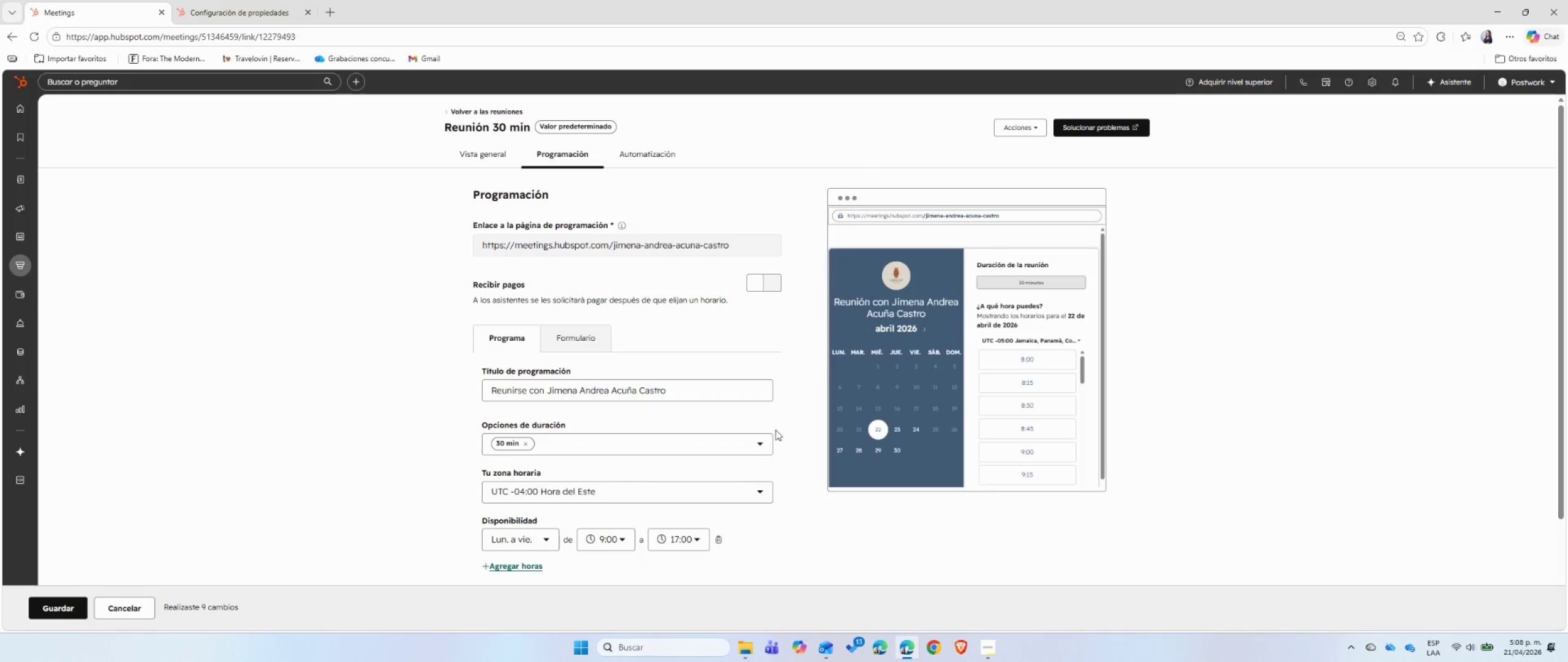 
scroll: coordinate [778, 423], scroll_direction: down, amount: 4.0
 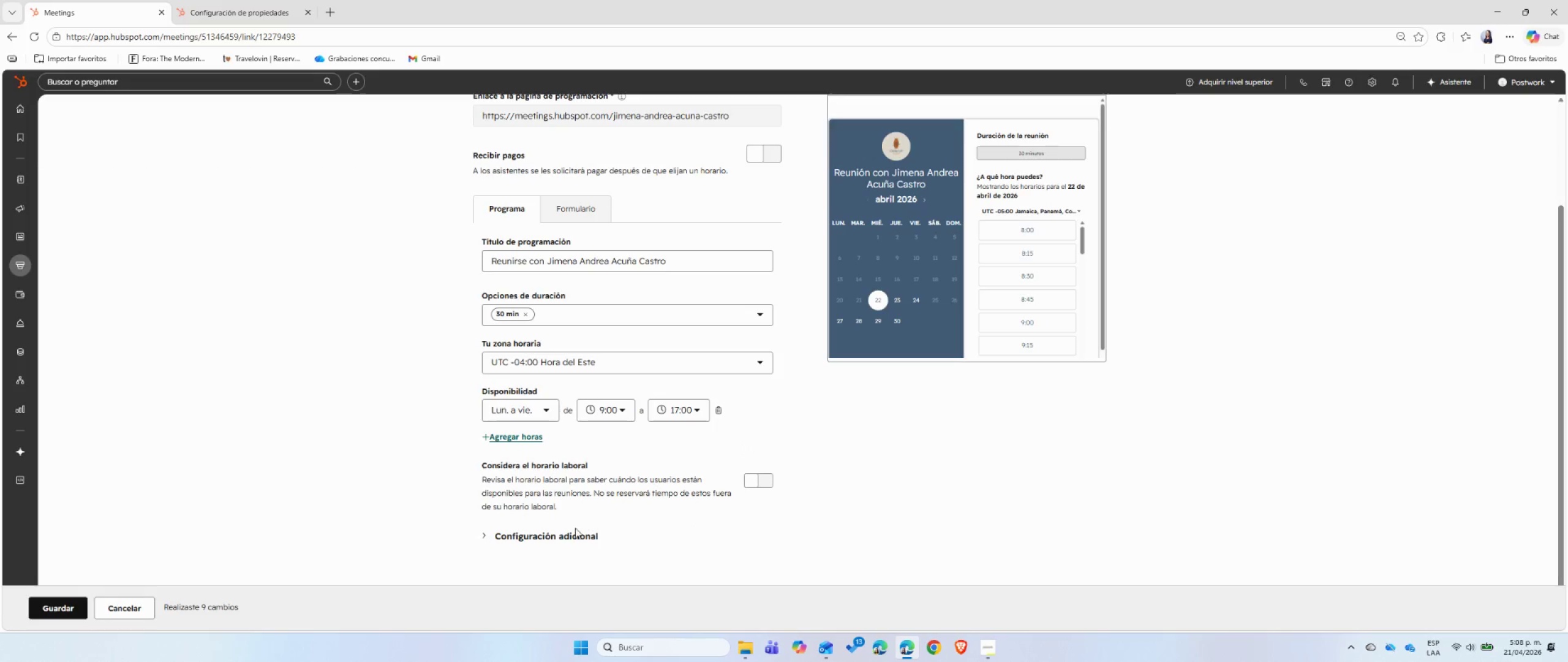 
left_click([564, 539])
 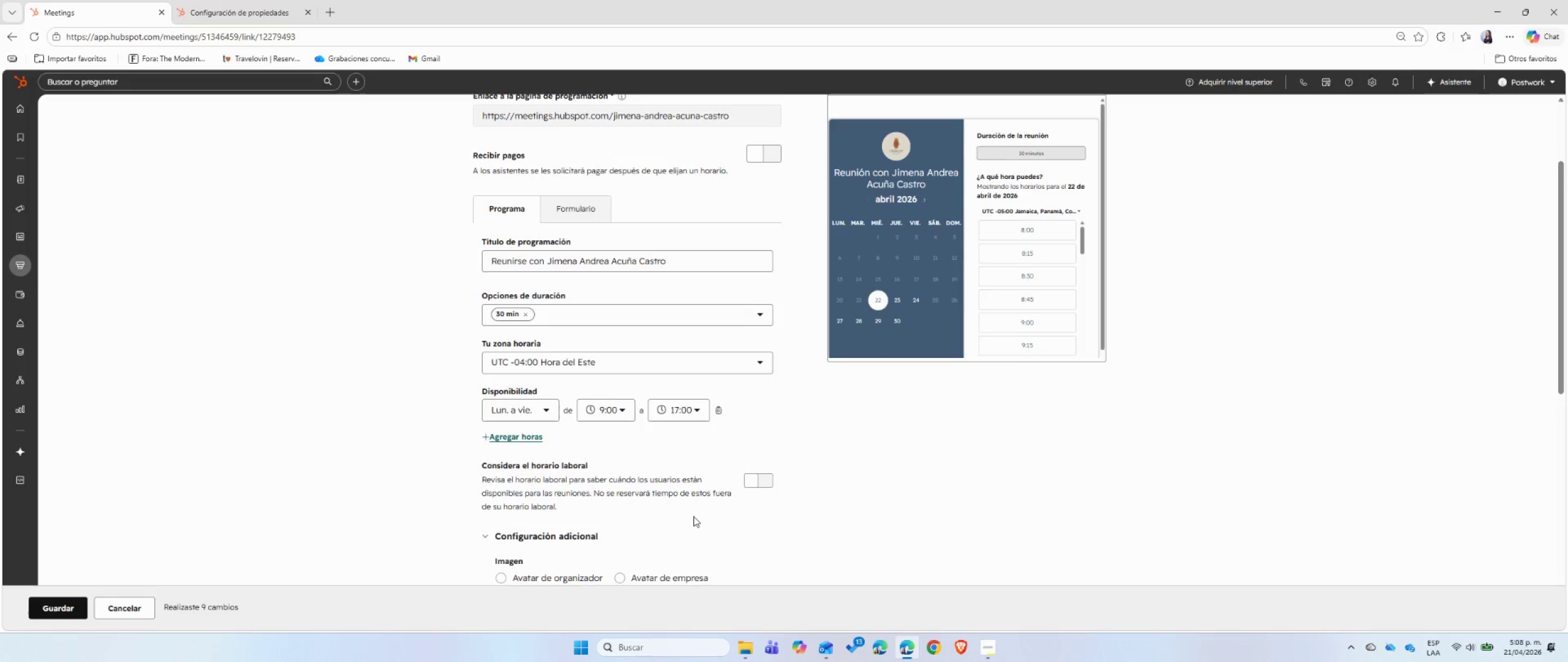 
scroll: coordinate [693, 516], scroll_direction: down, amount: 8.0
 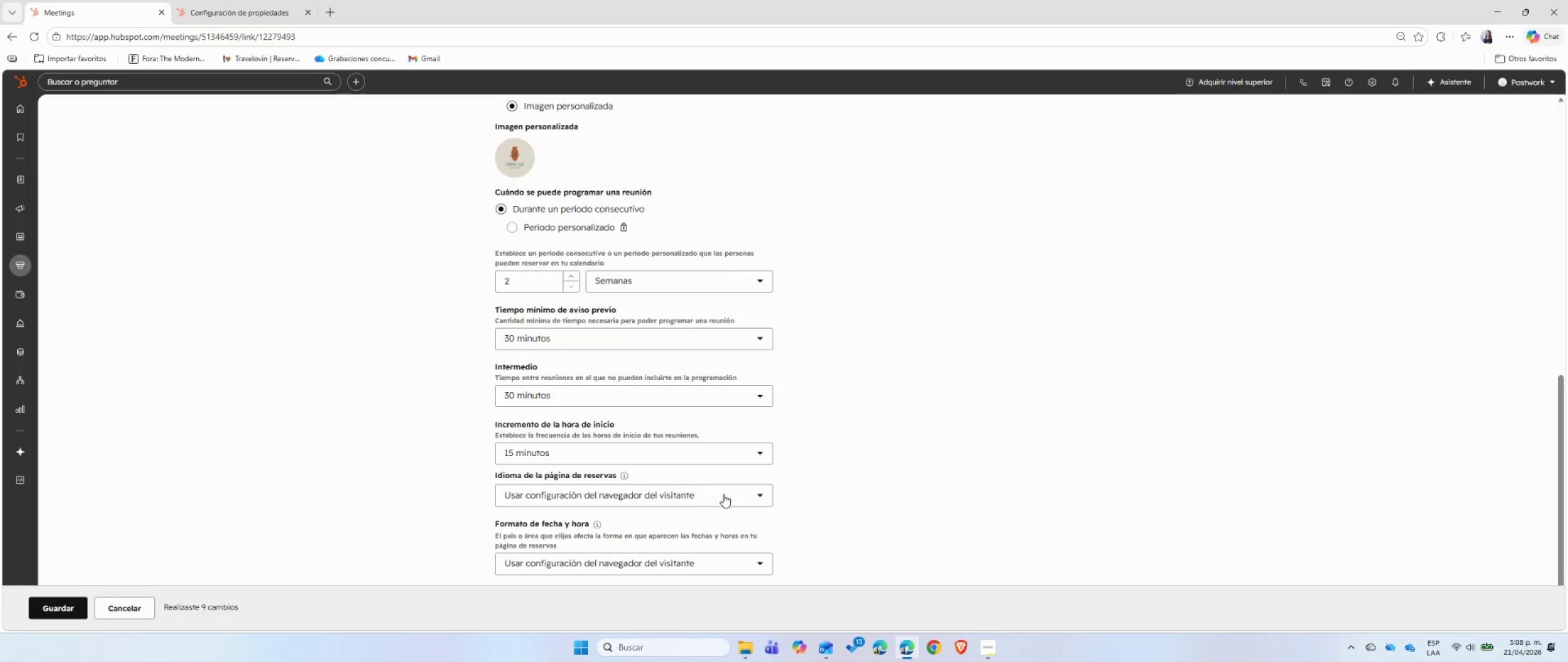 
scroll: coordinate [802, 510], scroll_direction: up, amount: 1.0
 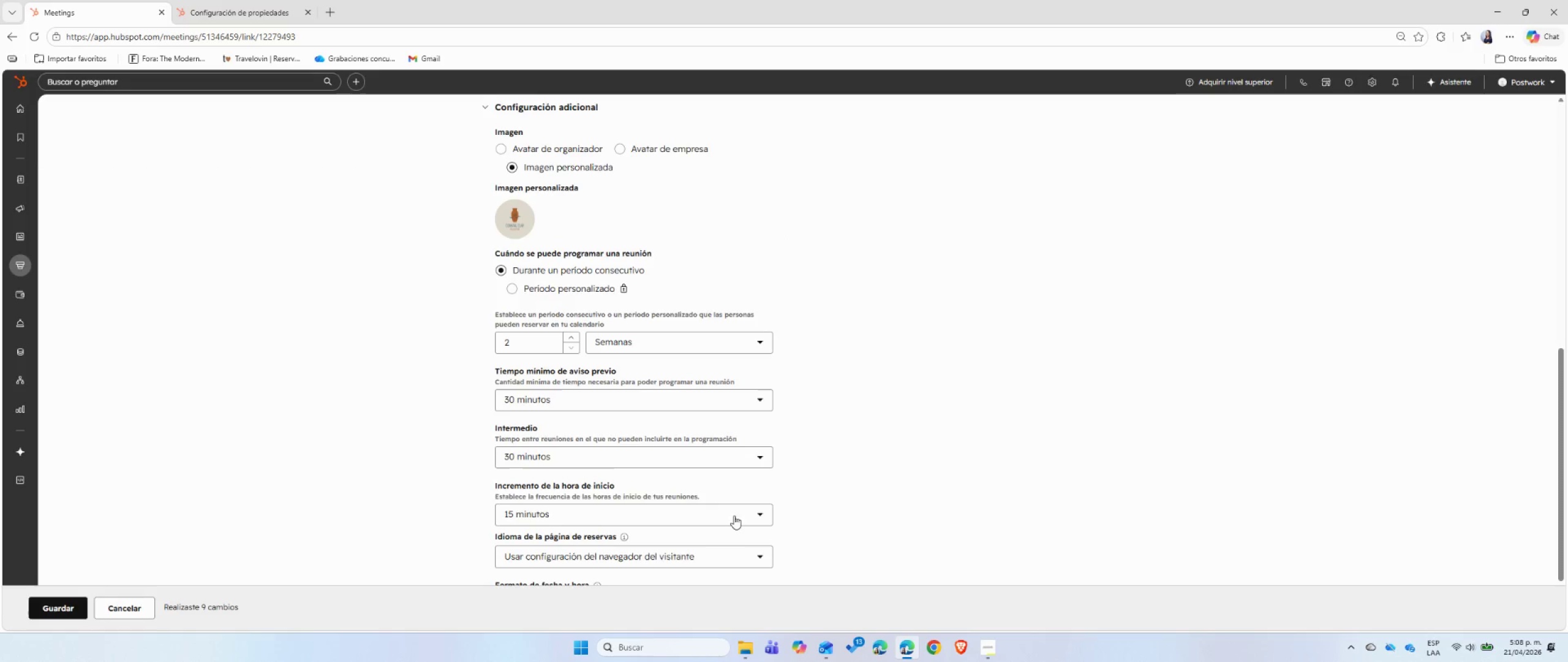 
left_click([729, 516])
 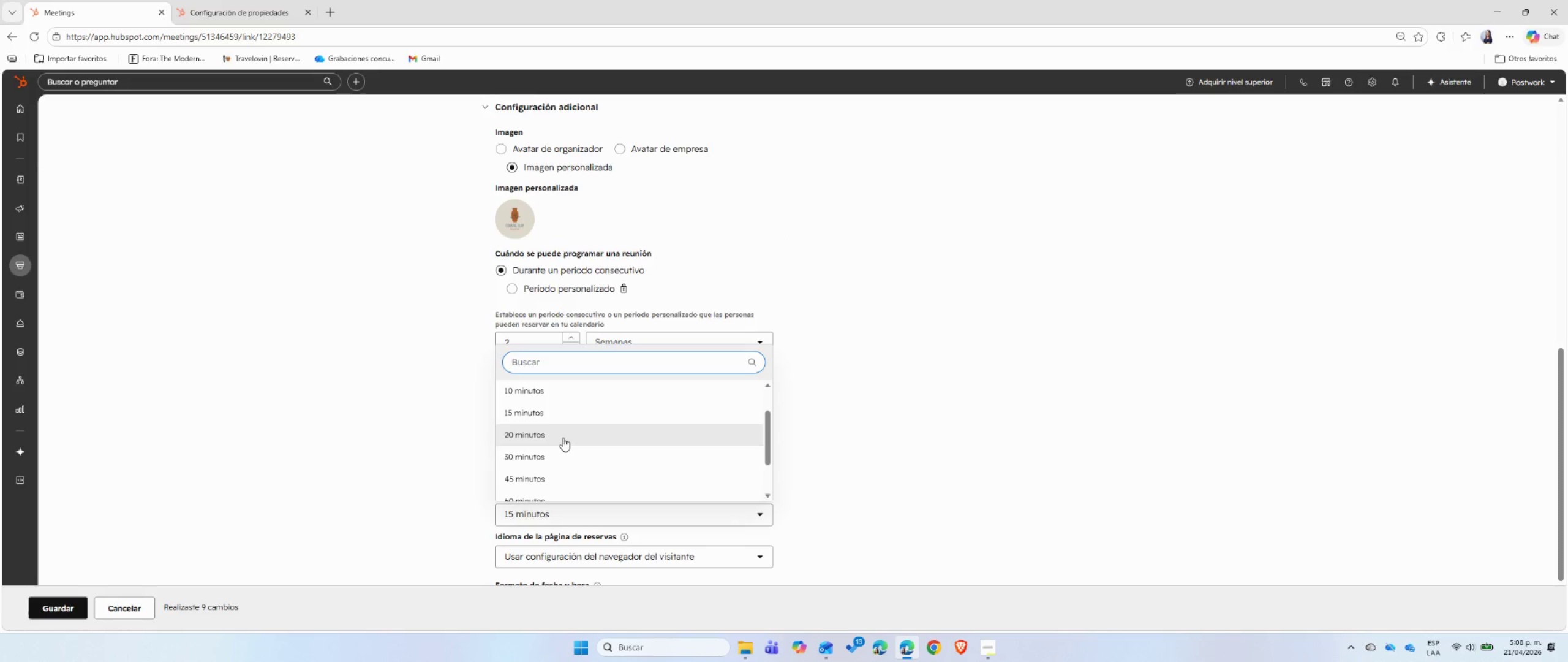 
left_click([560, 448])
 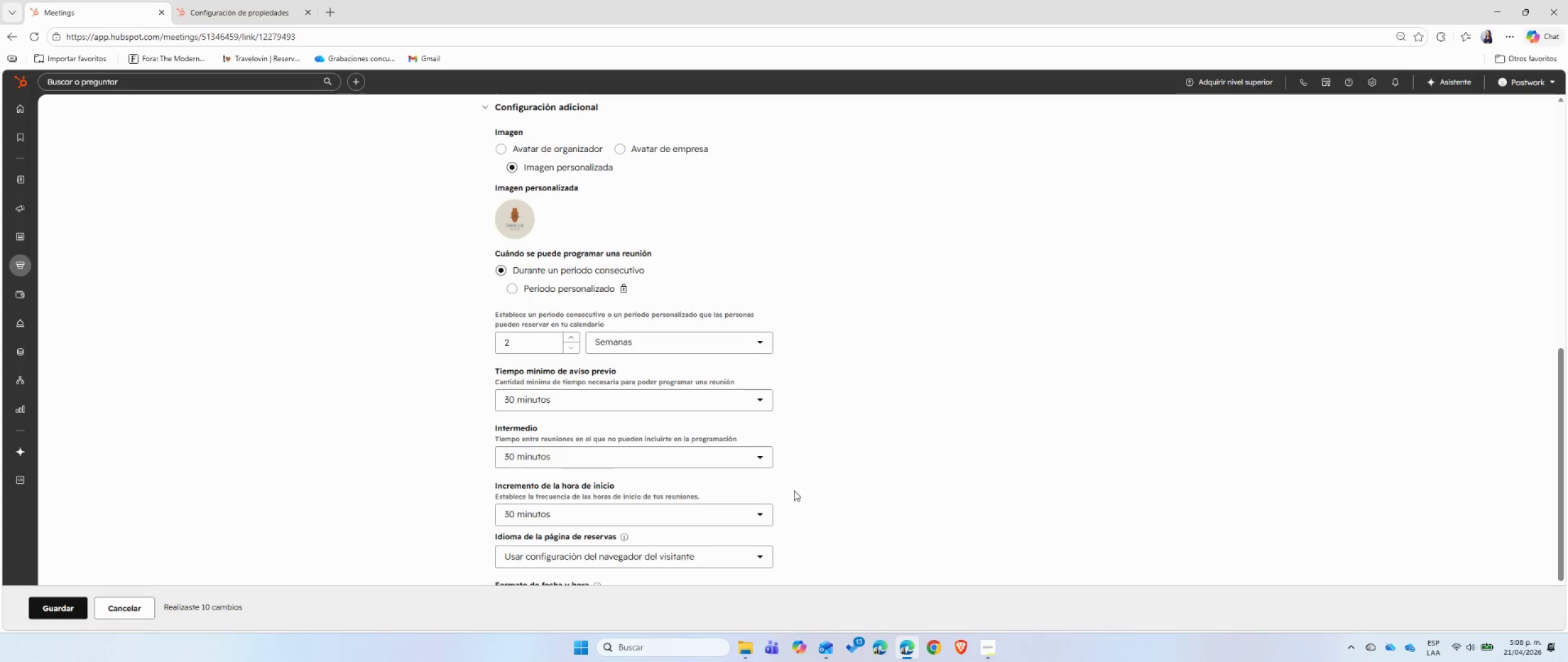 
left_click([801, 490])
 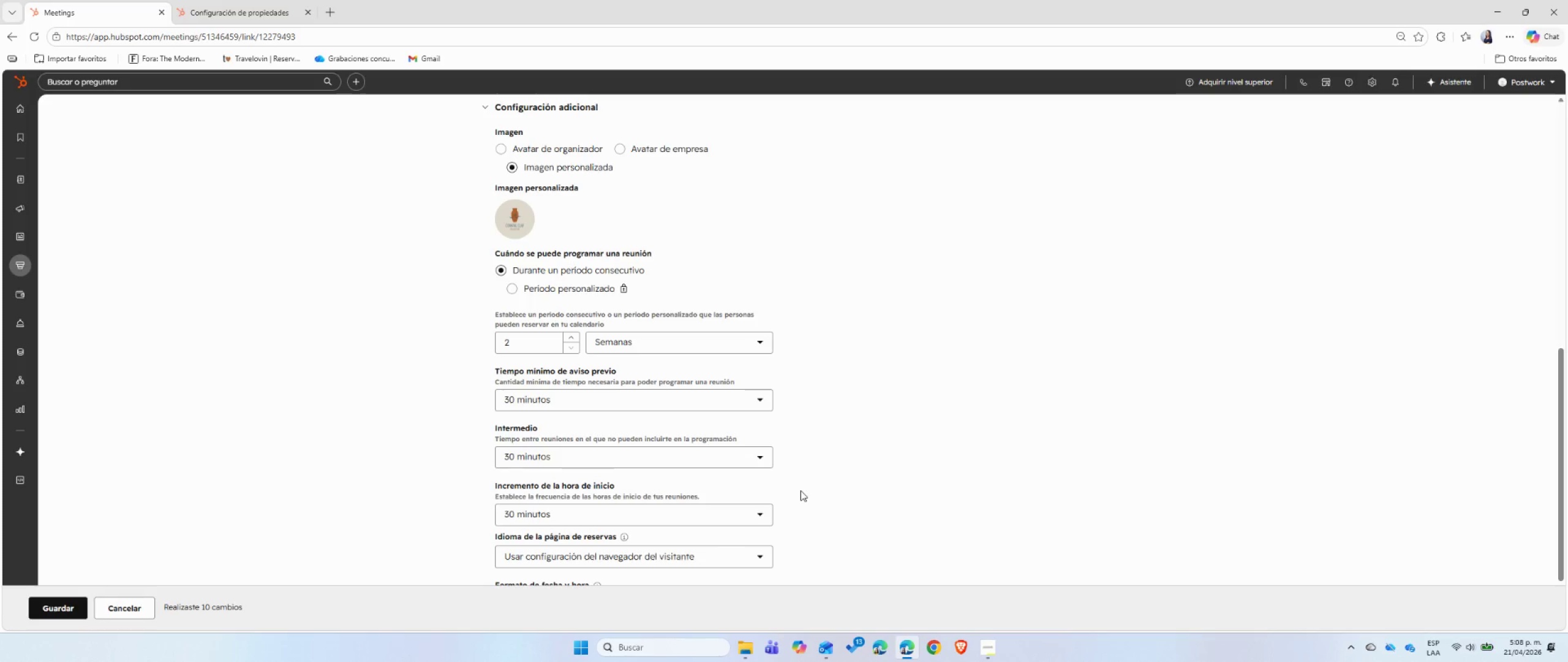 
scroll: coordinate [797, 492], scroll_direction: down, amount: 1.0
 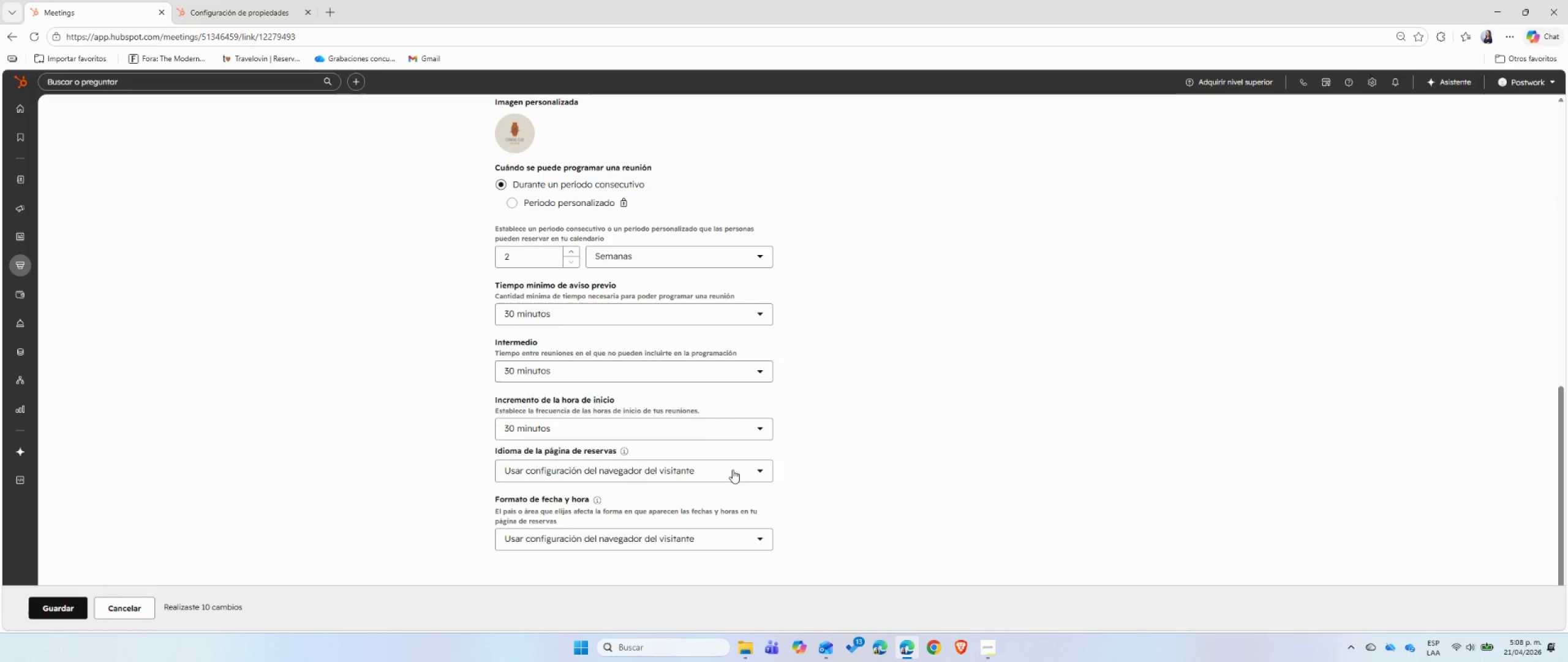 
left_click([701, 432])
 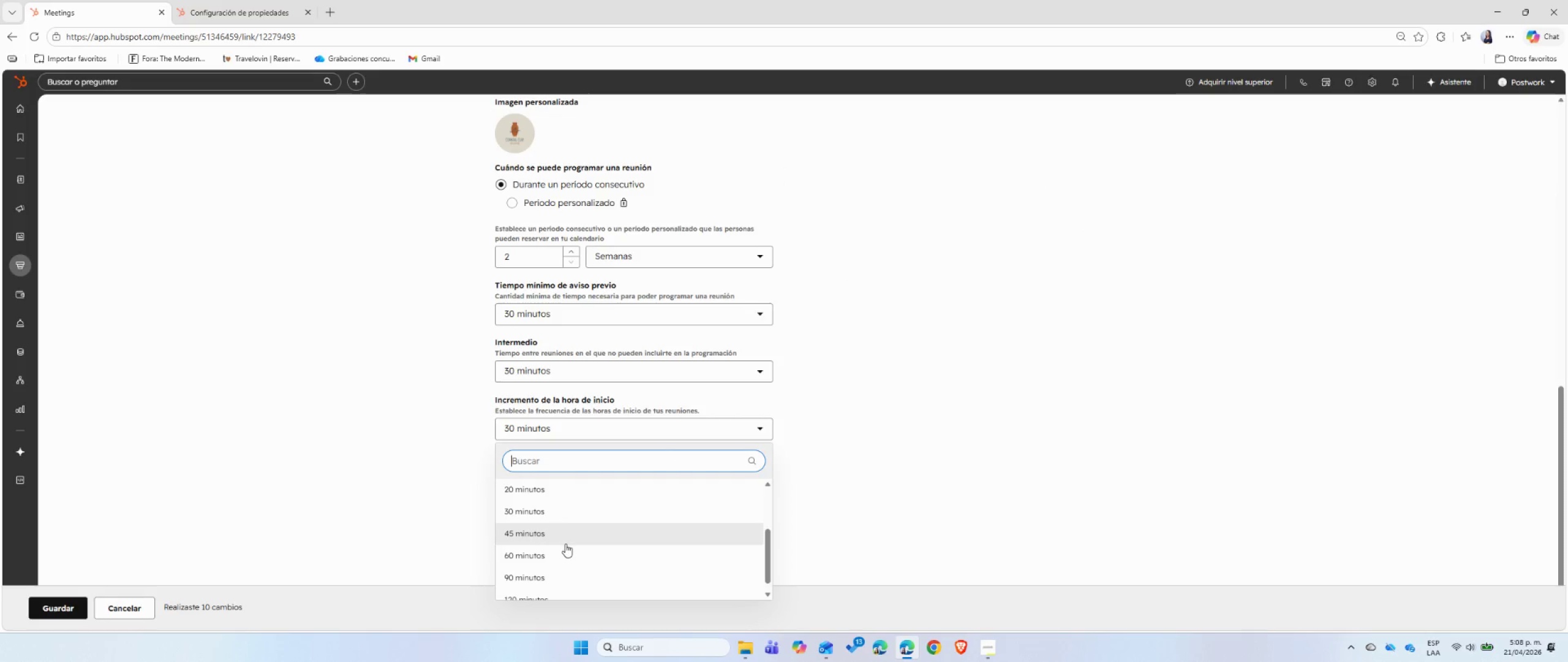 
left_click([564, 554])
 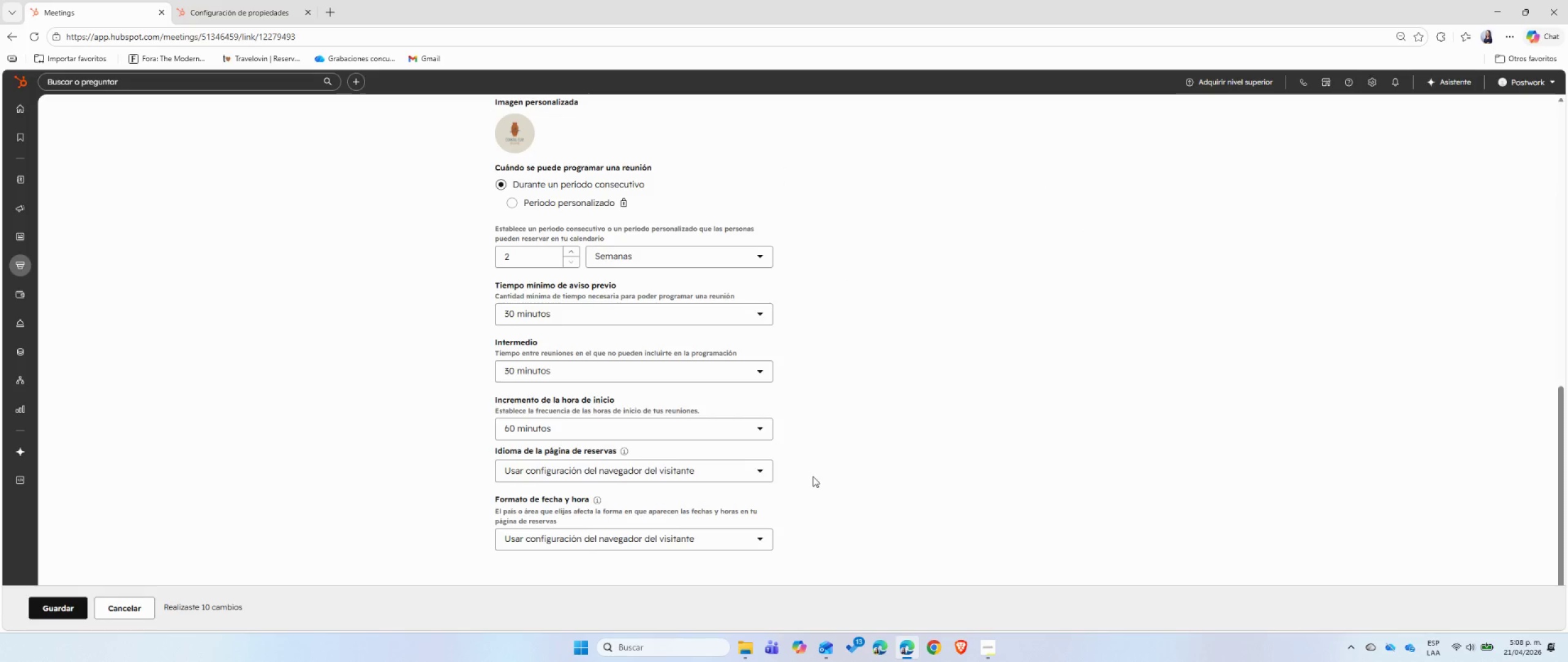 
left_click([813, 476])
 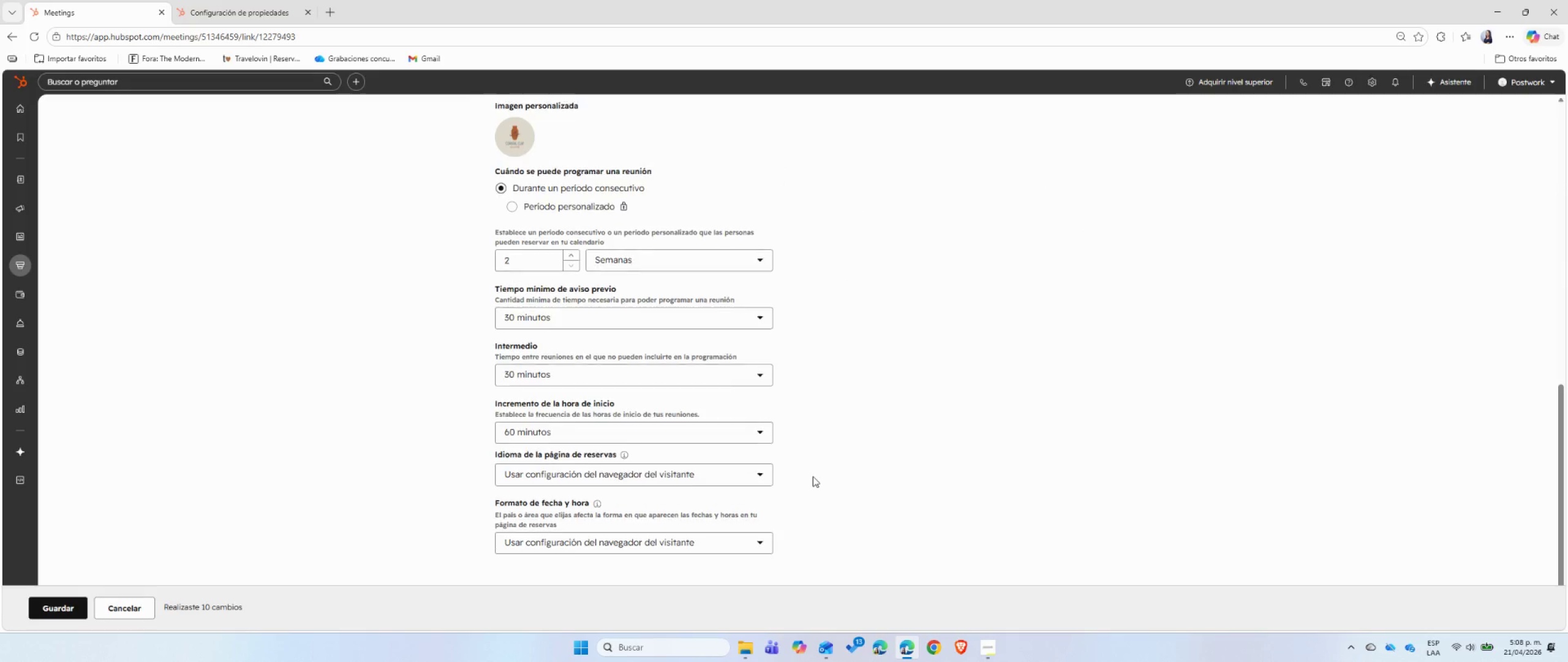 
scroll: coordinate [748, 517], scroll_direction: up, amount: 11.0
 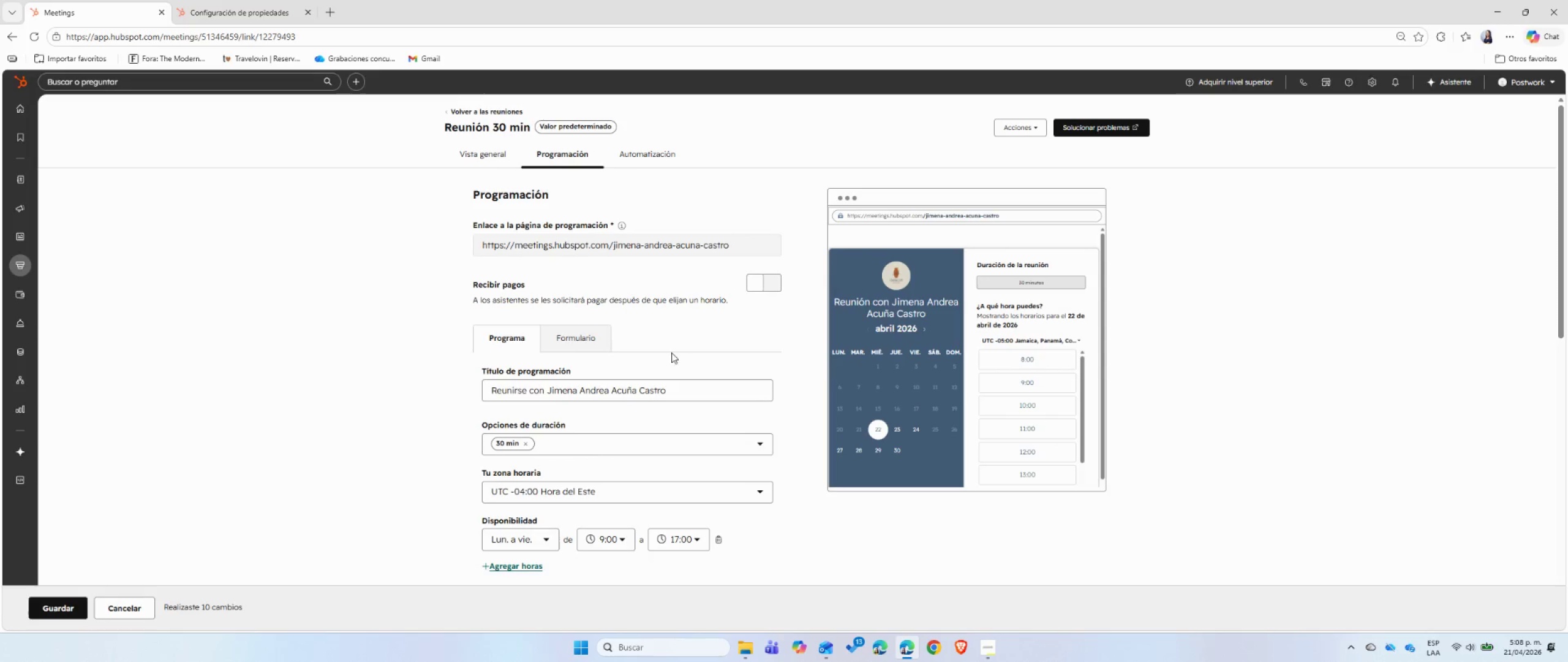 
left_click([577, 342])
 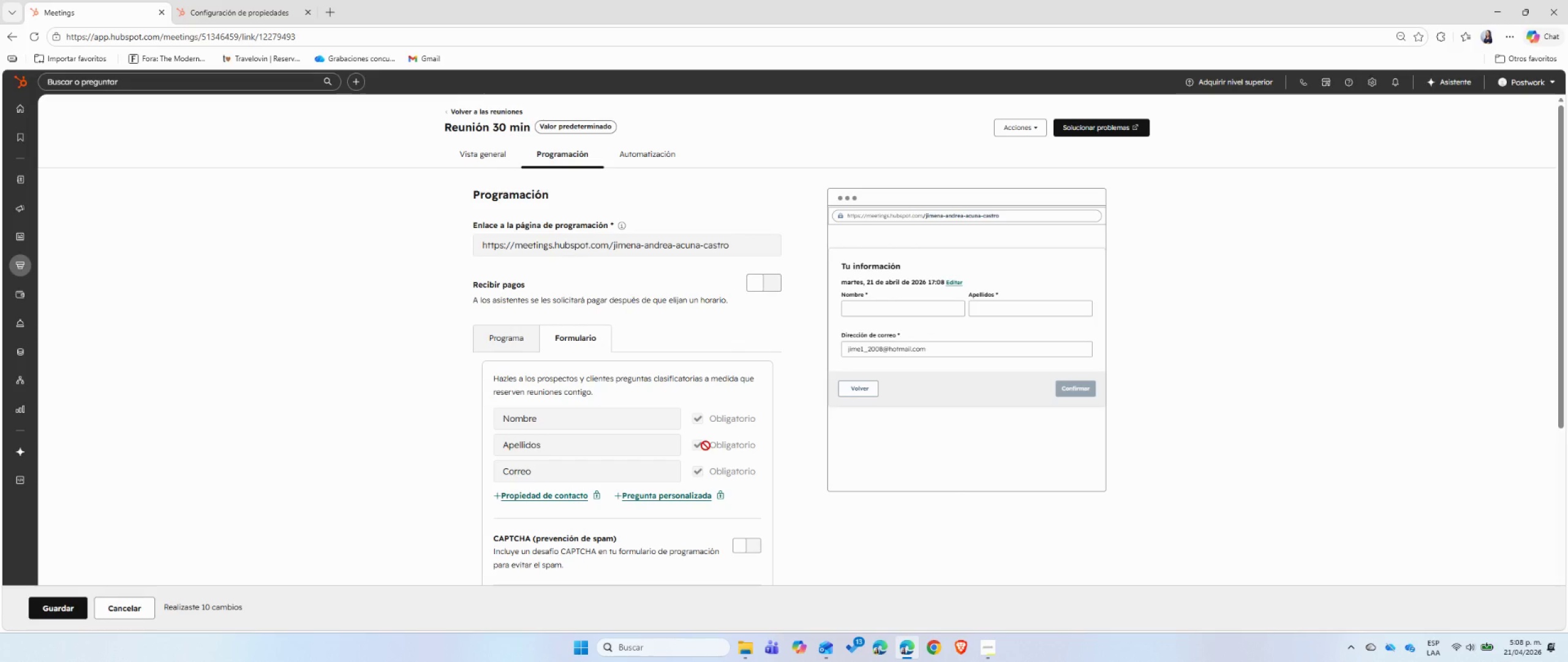 
scroll: coordinate [707, 456], scroll_direction: down, amount: 4.0
 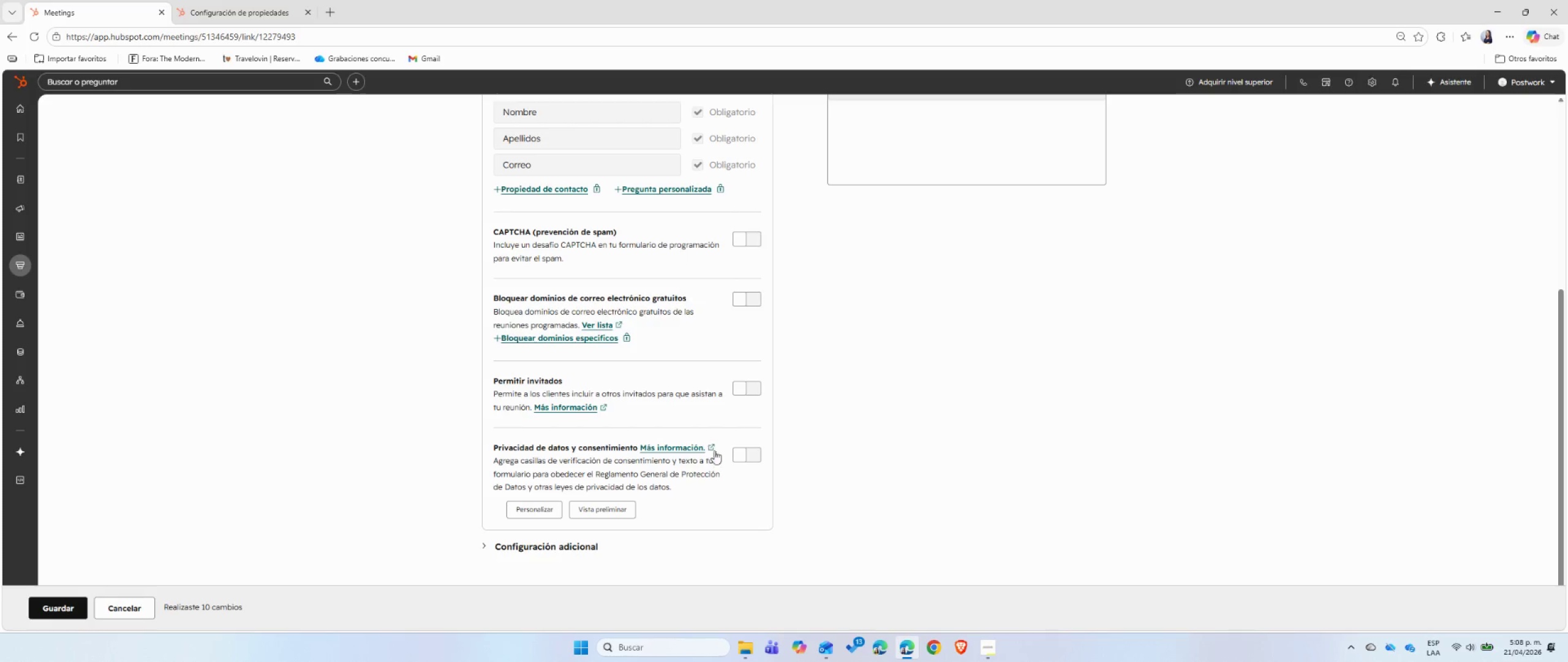 
left_click([745, 391])
 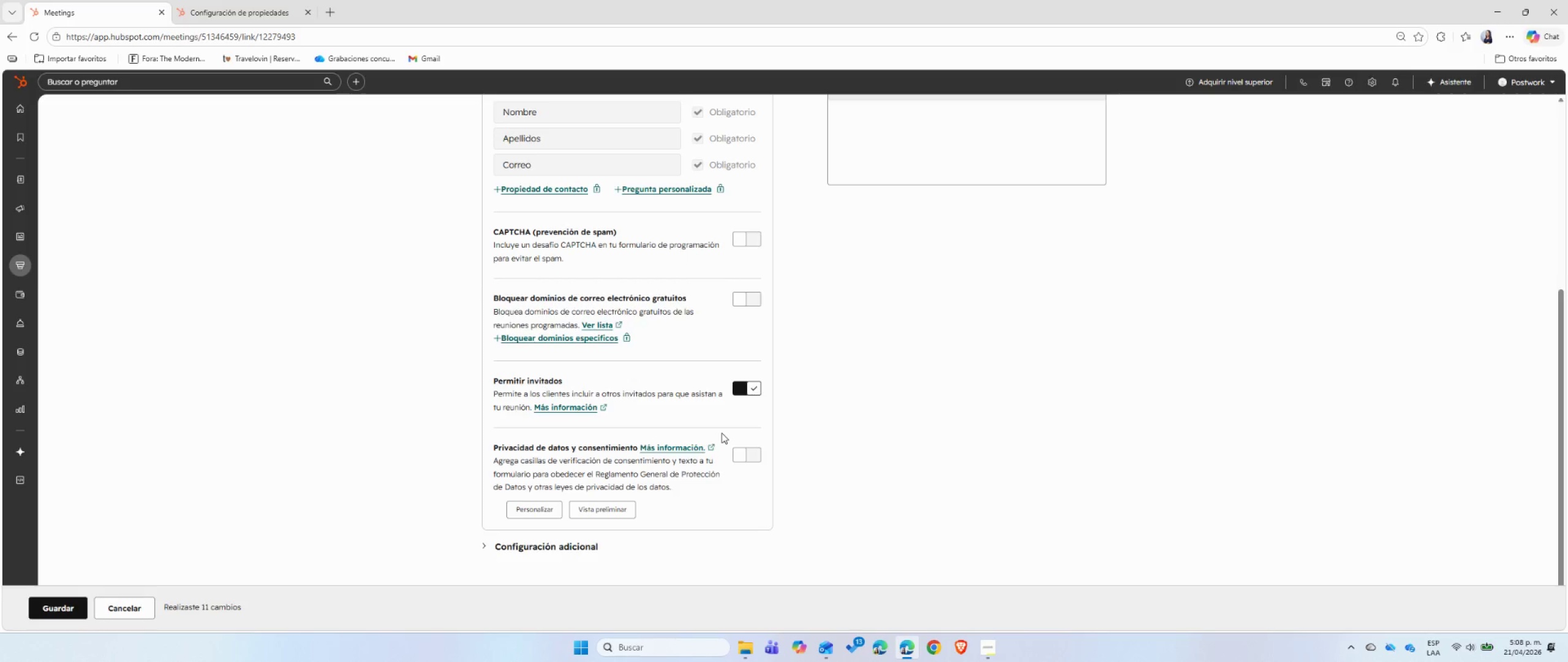 
scroll: coordinate [722, 420], scroll_direction: up, amount: 13.0
 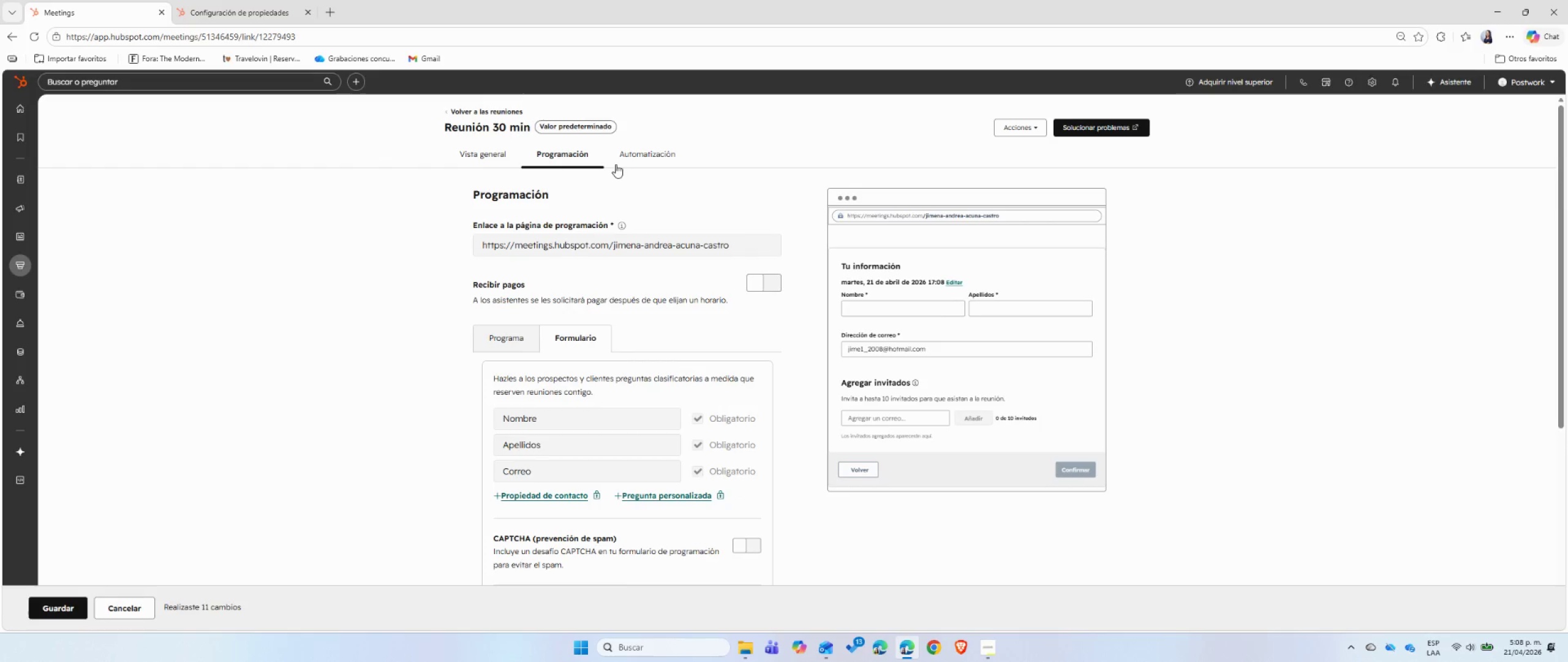 
left_click([627, 156])
 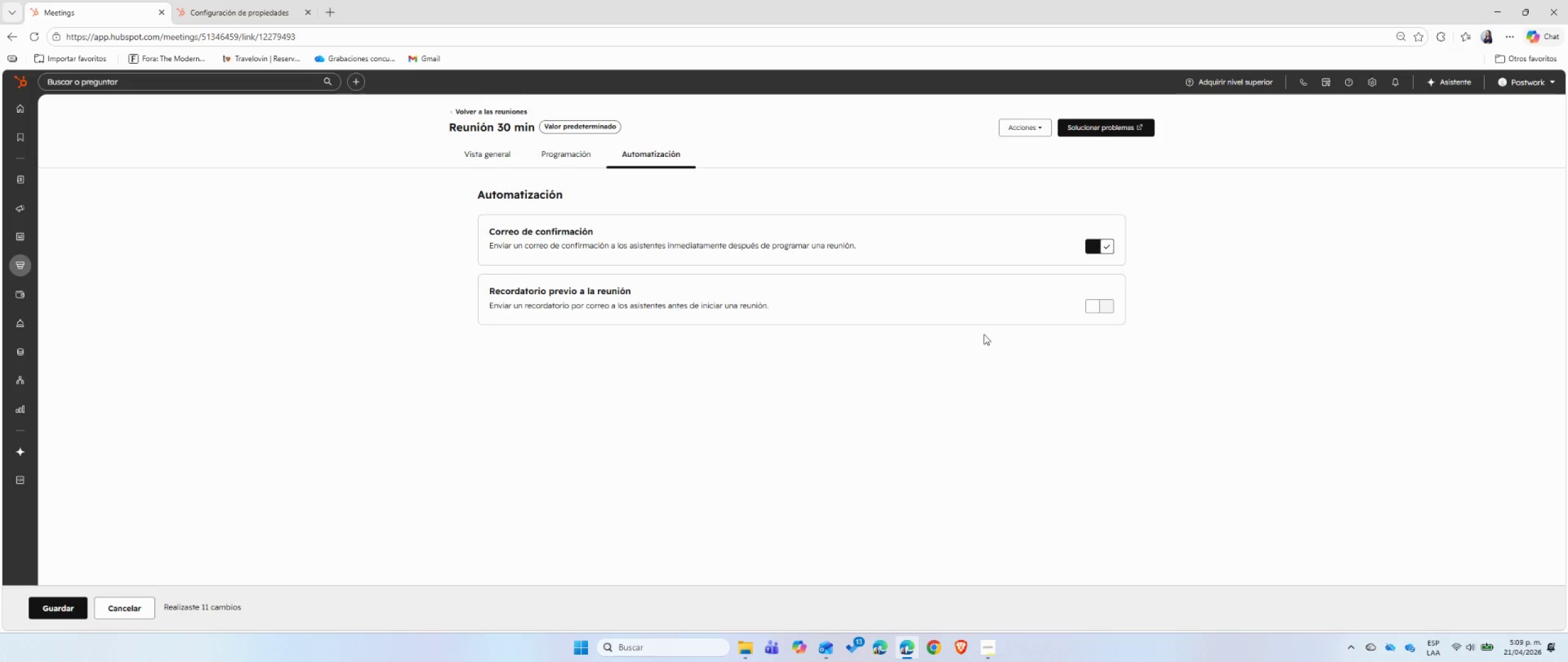 
double_click([1100, 302])
 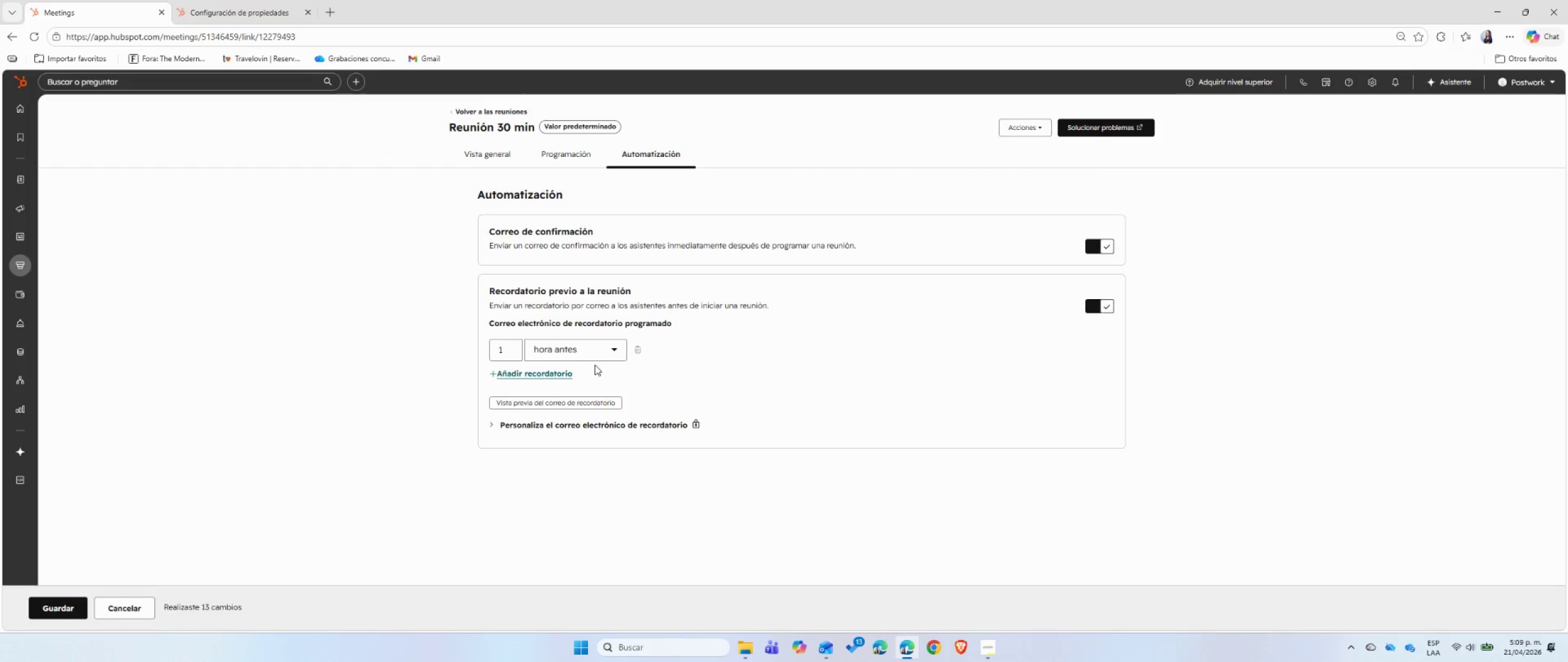 
left_click([607, 356])
 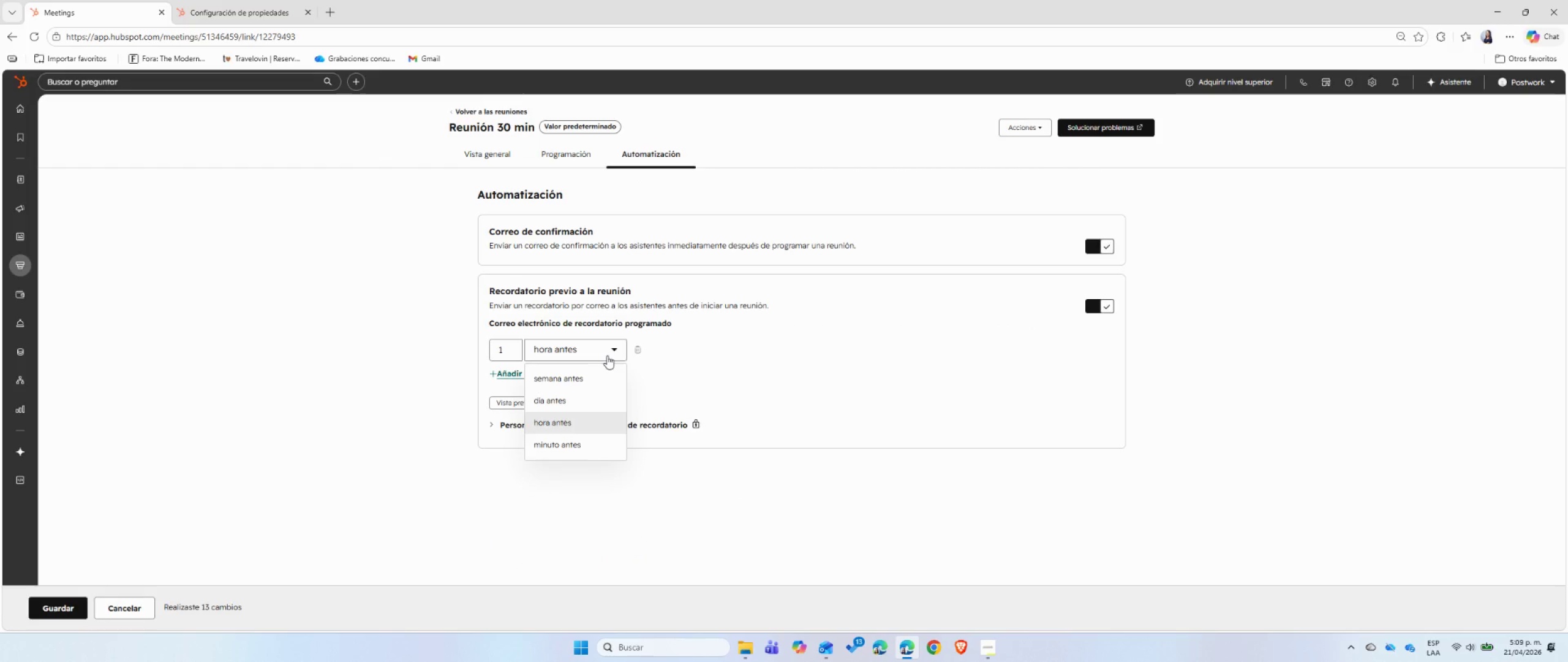 
left_click([607, 356])
 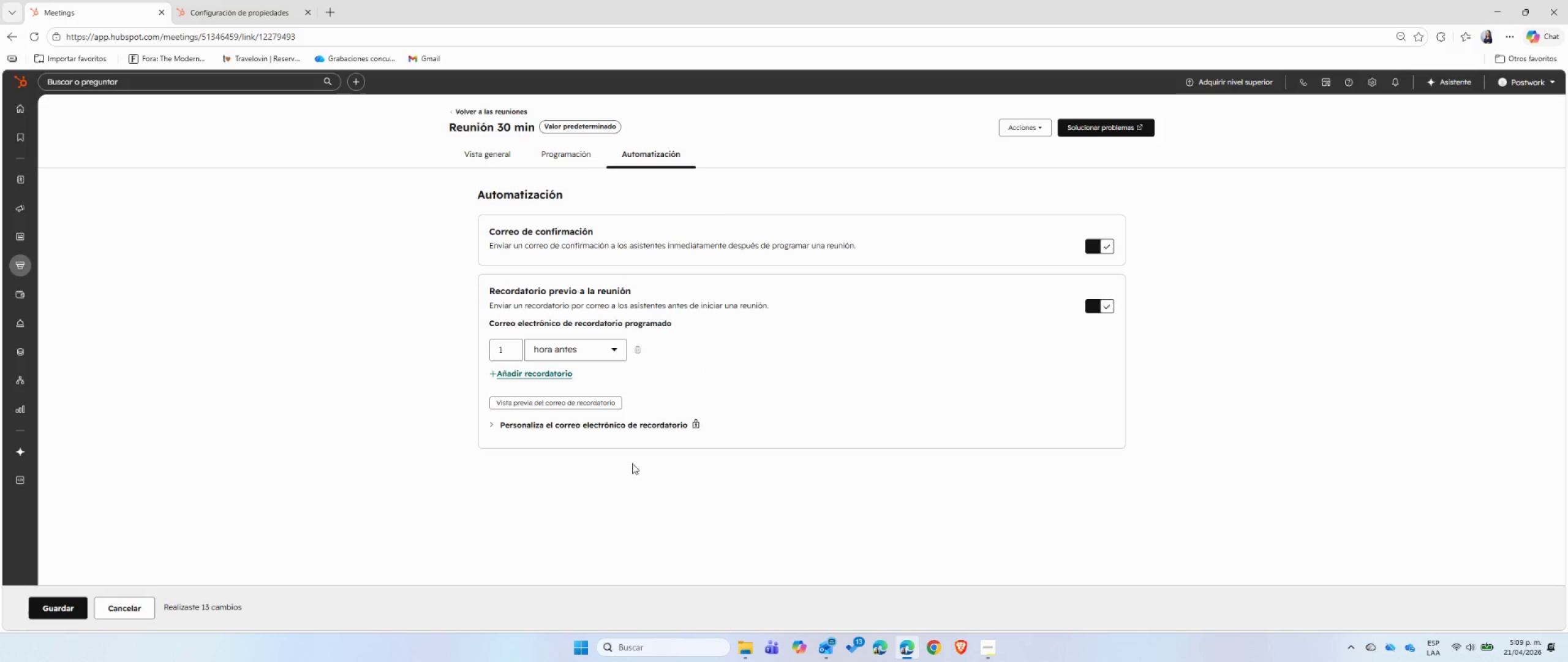 
scroll: coordinate [775, 481], scroll_direction: up, amount: 4.0
 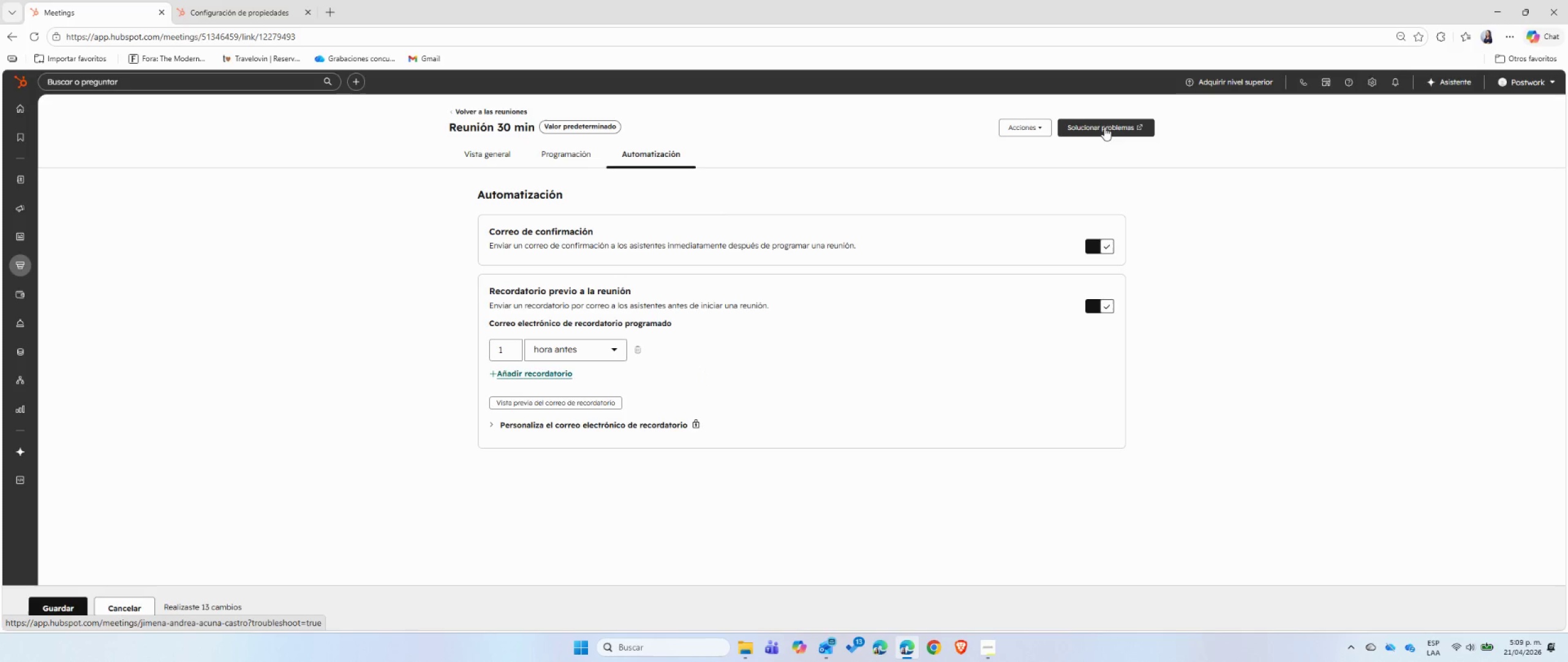 
left_click([1027, 131])
 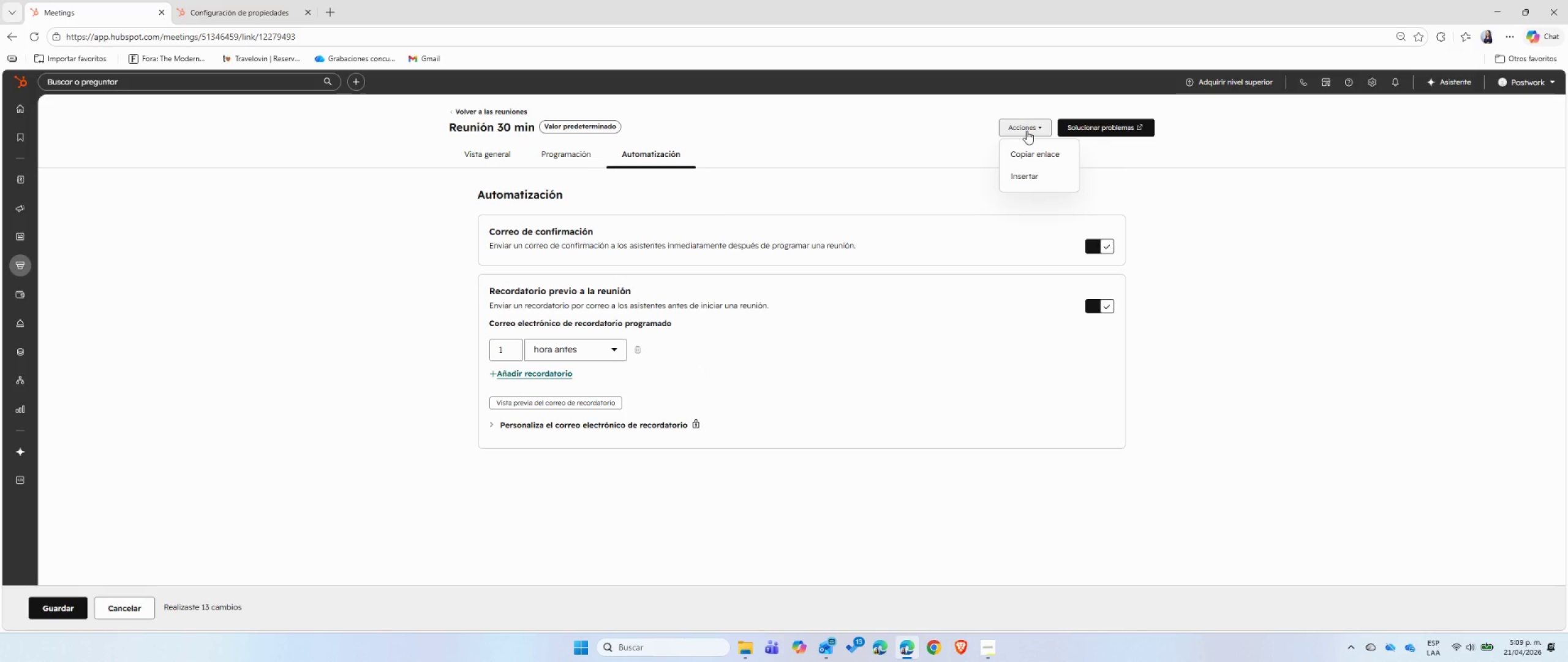 
left_click([1027, 131])
 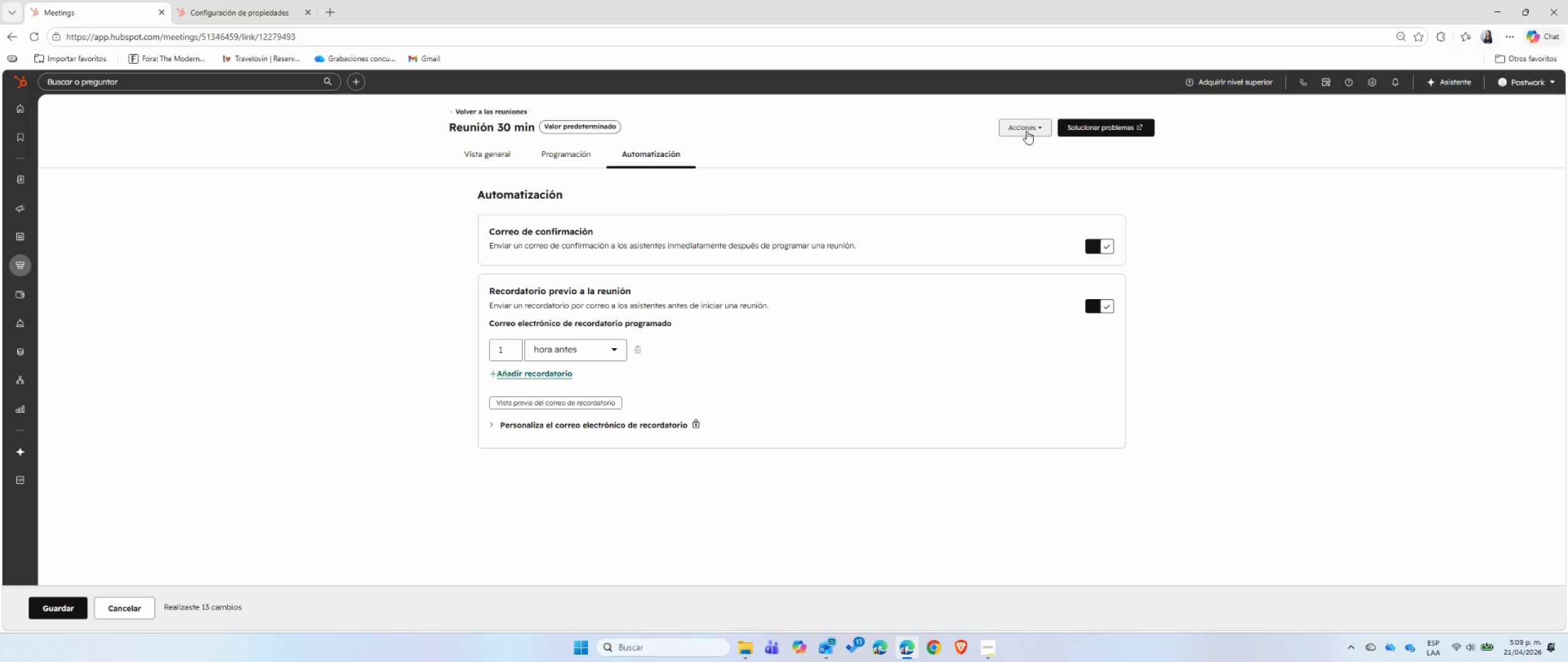 
left_click([1027, 131])
 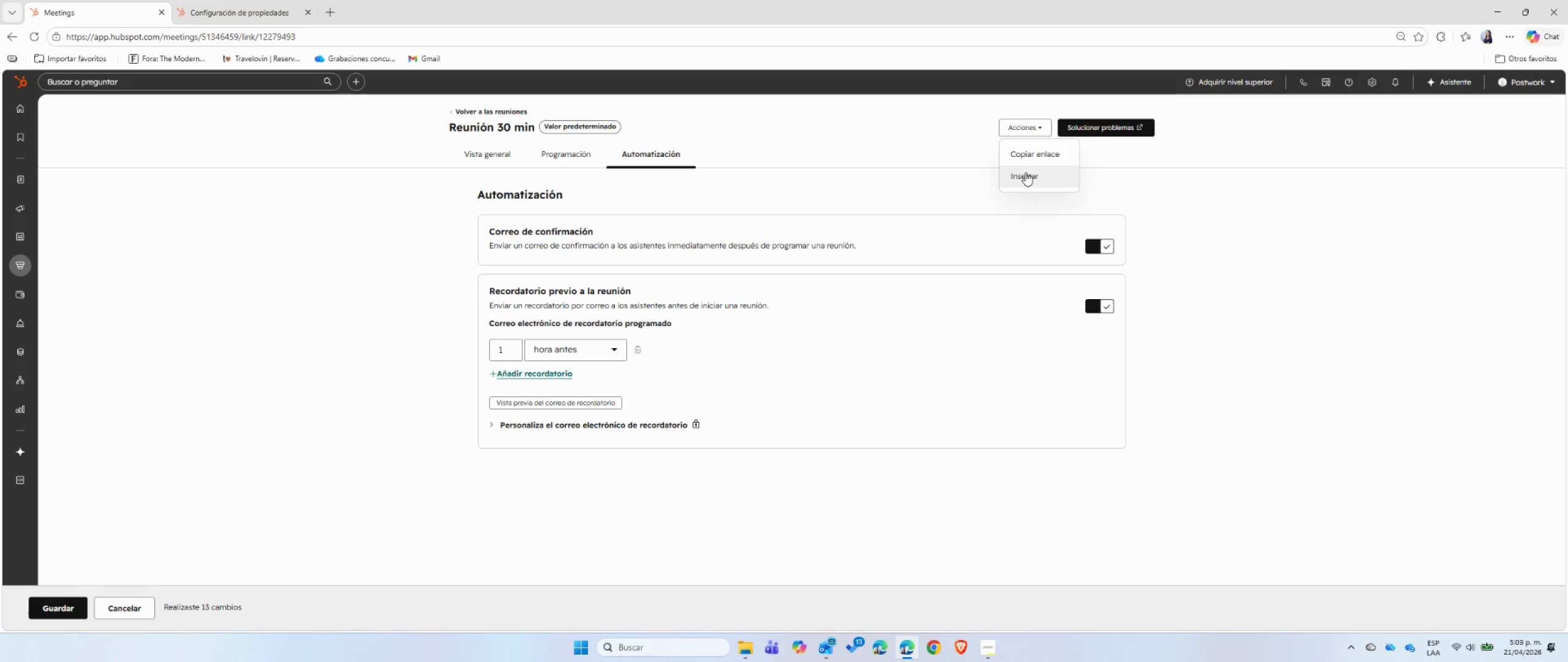 
left_click([1025, 173])
 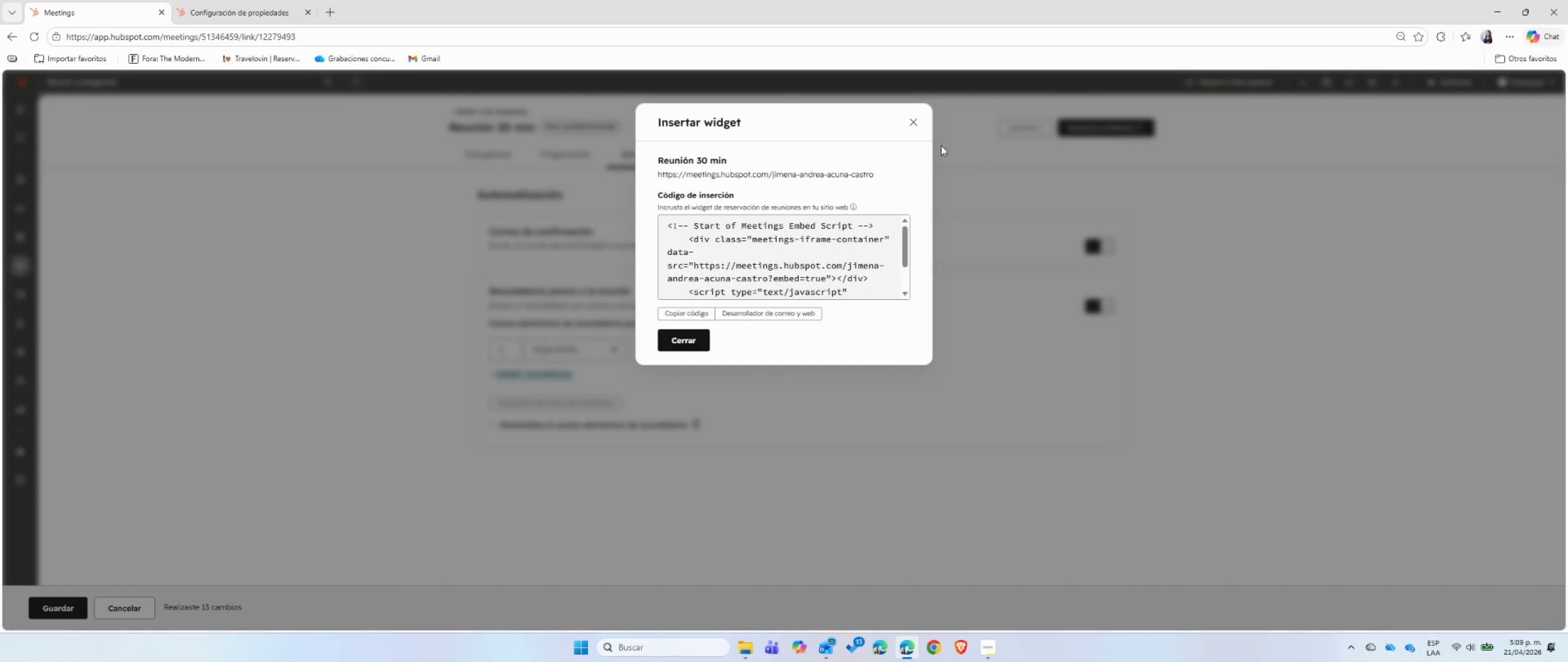 
left_click([919, 124])
 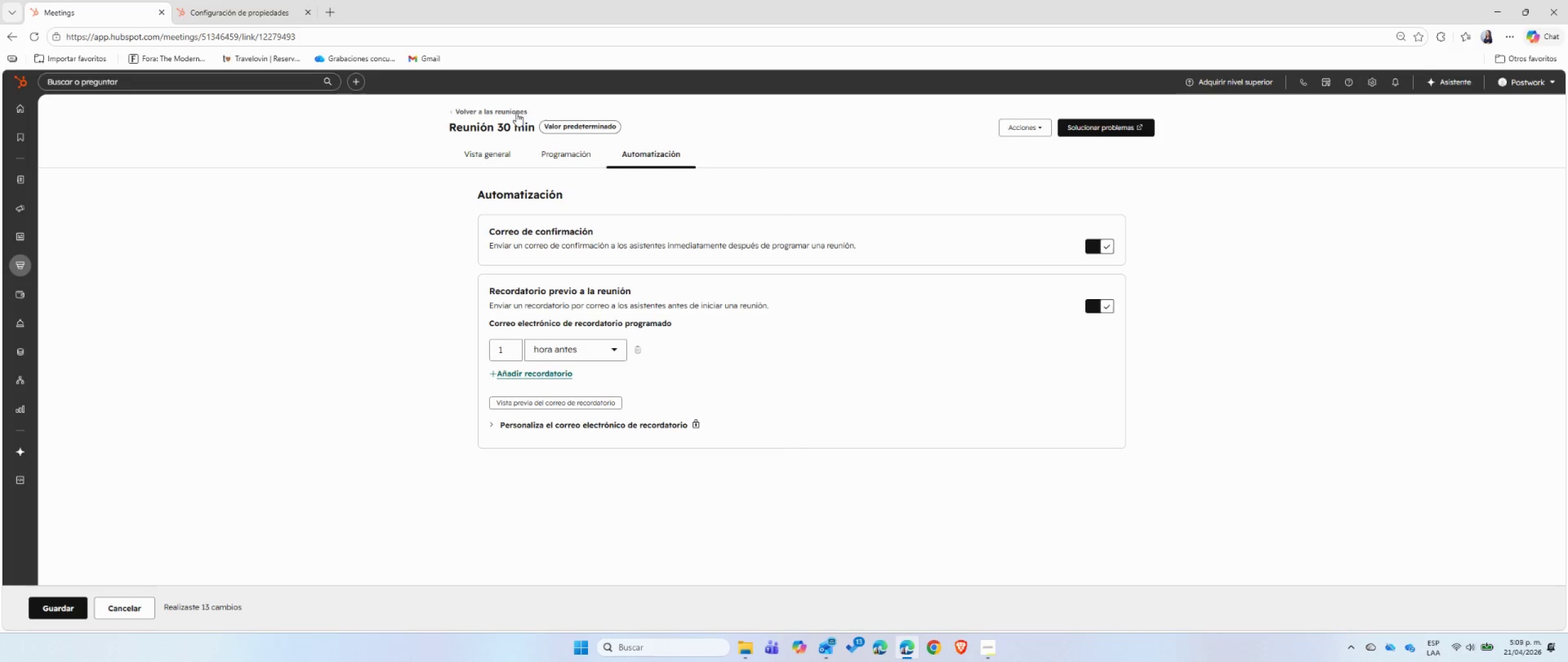 
left_click([59, 606])
 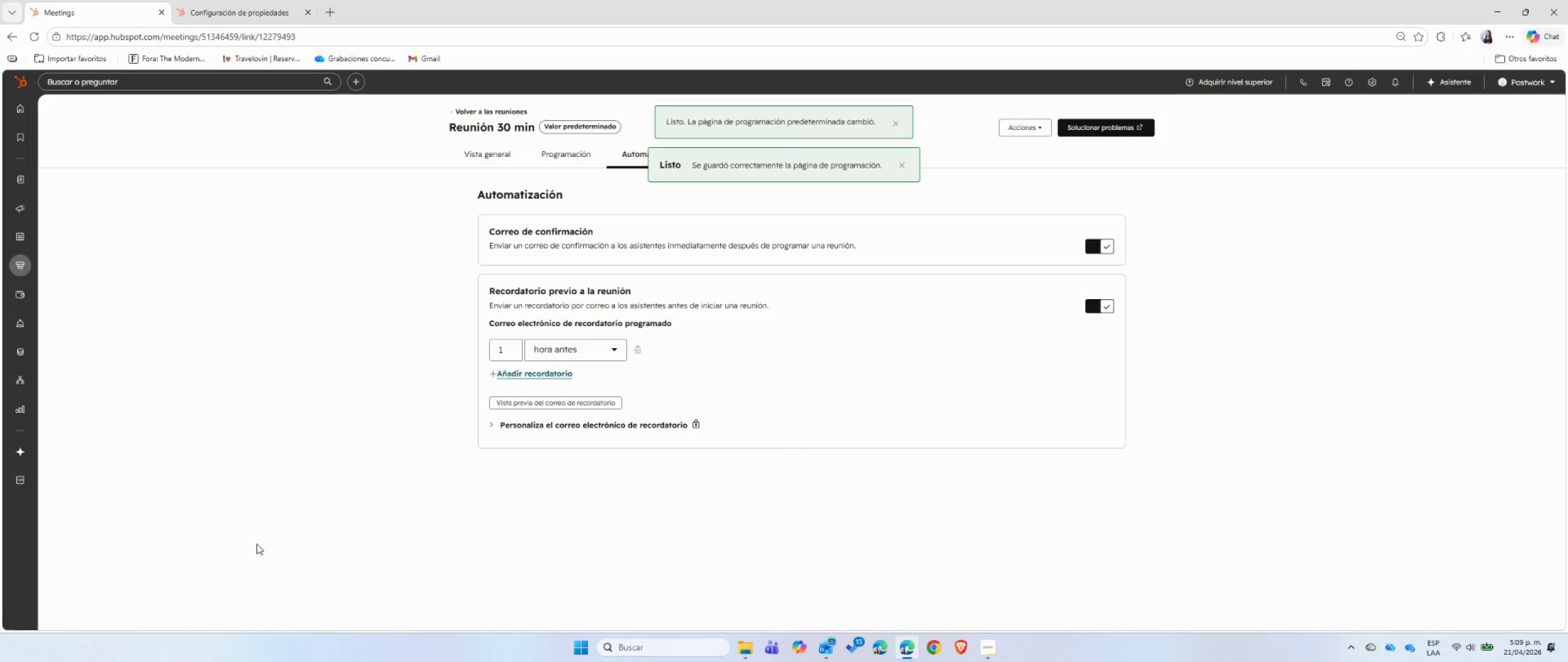 
wait(5.44)
 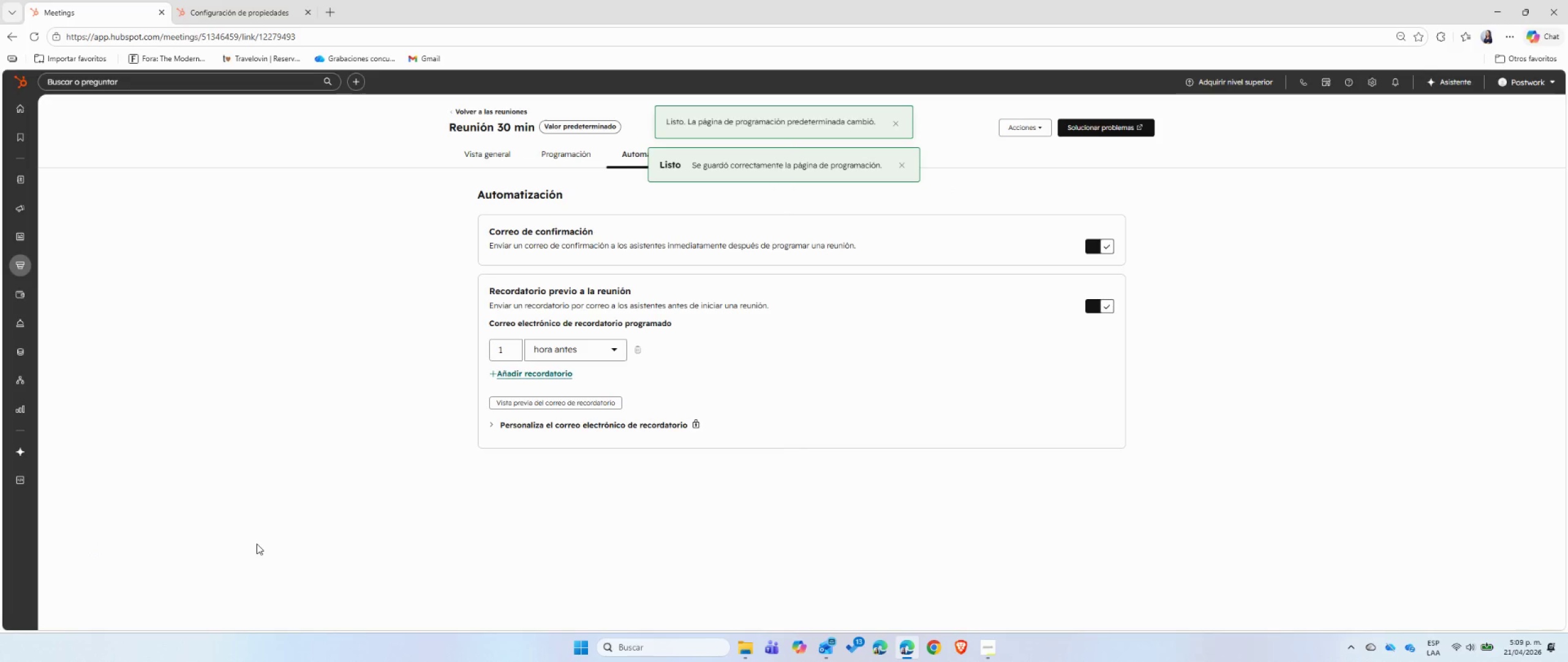 
left_click([505, 112])
 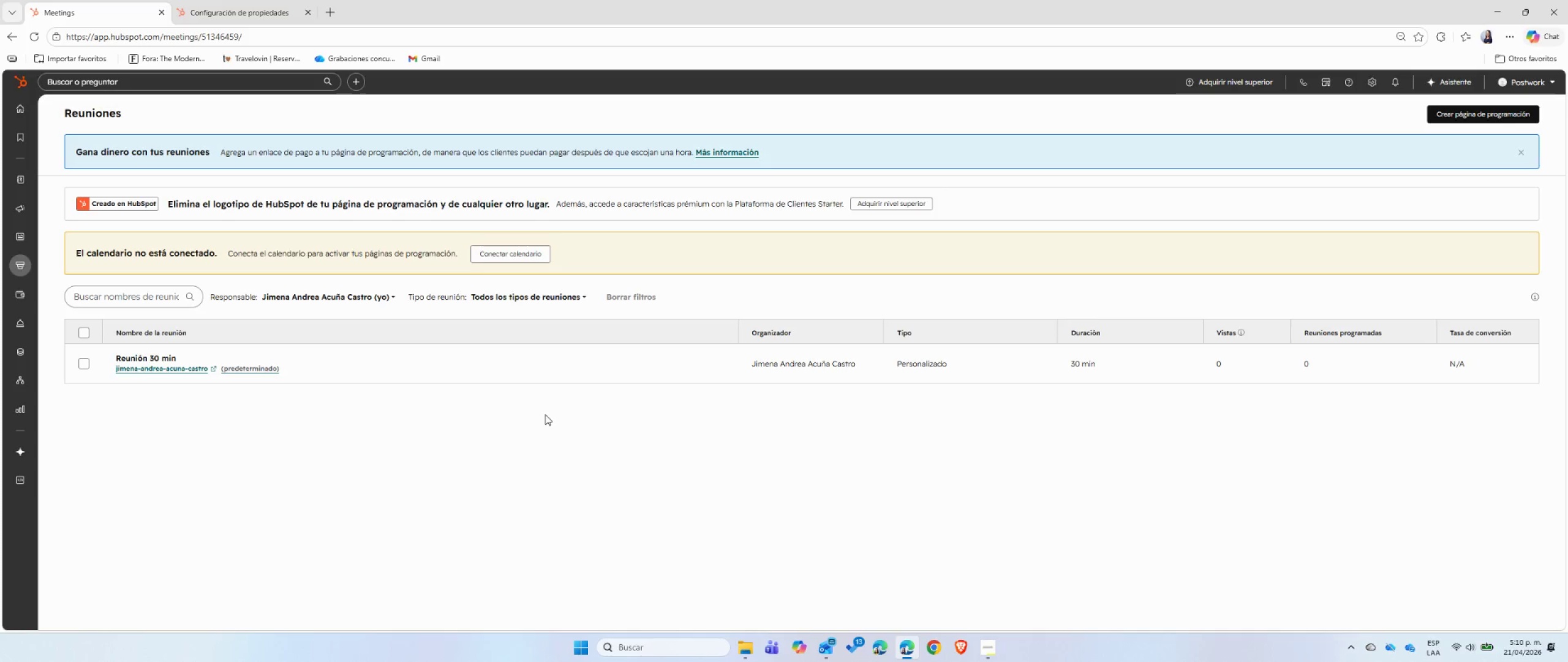 
wait(91.34)
 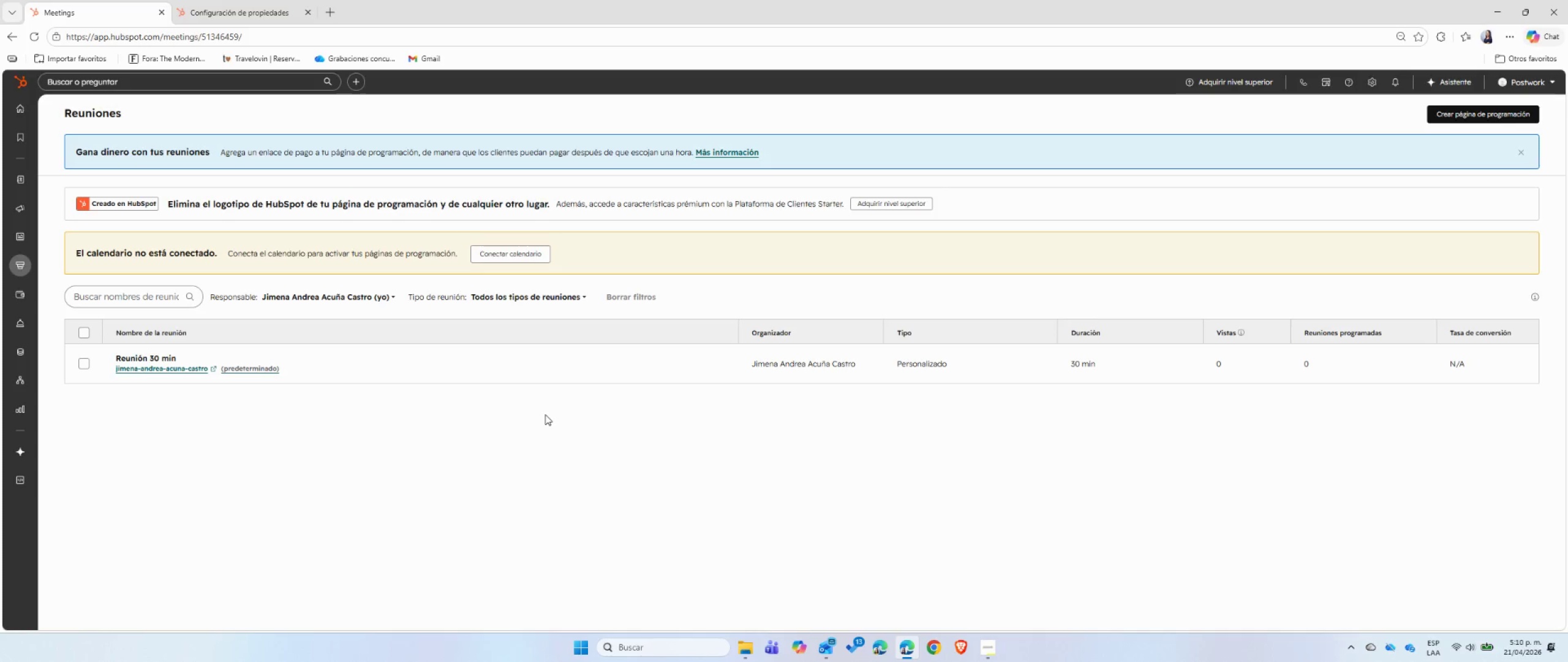 
left_click([597, 365])
 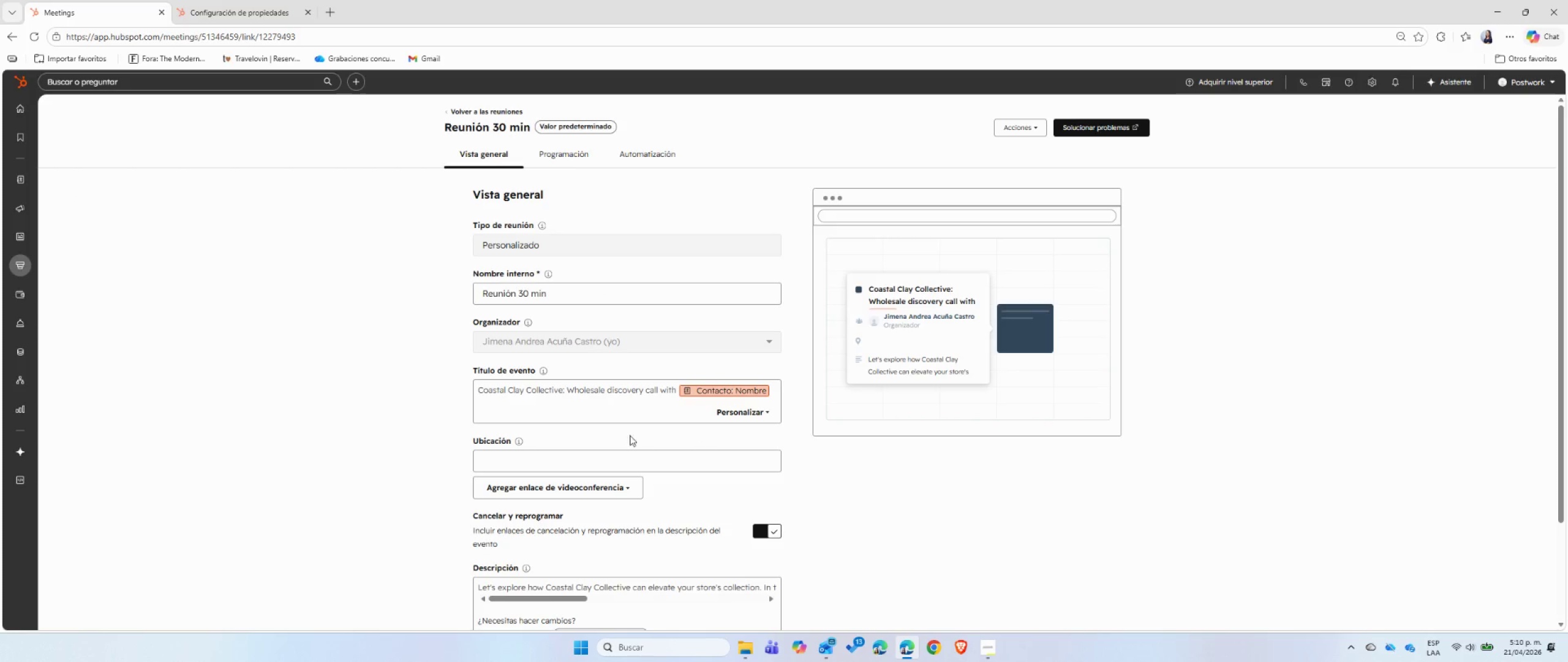 
scroll: coordinate [628, 430], scroll_direction: down, amount: 2.0
 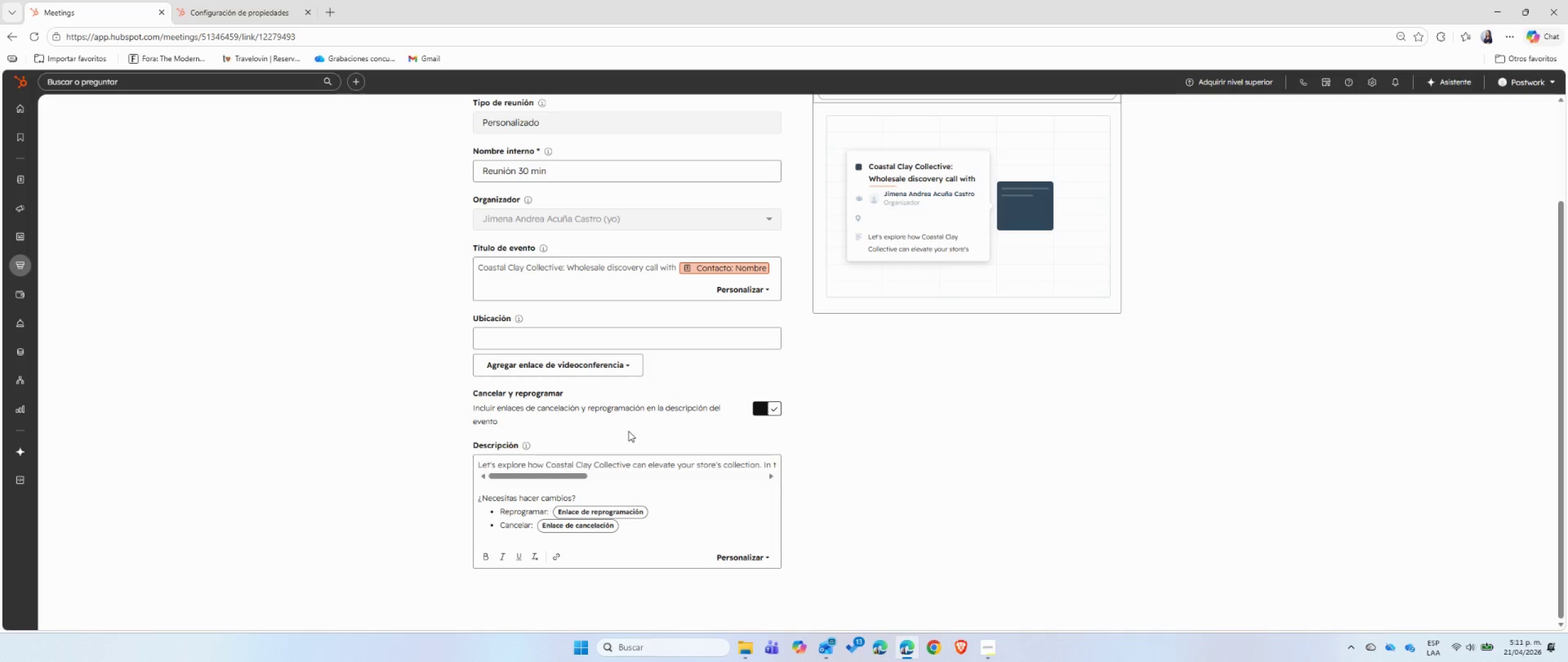 
double_click([605, 468])
 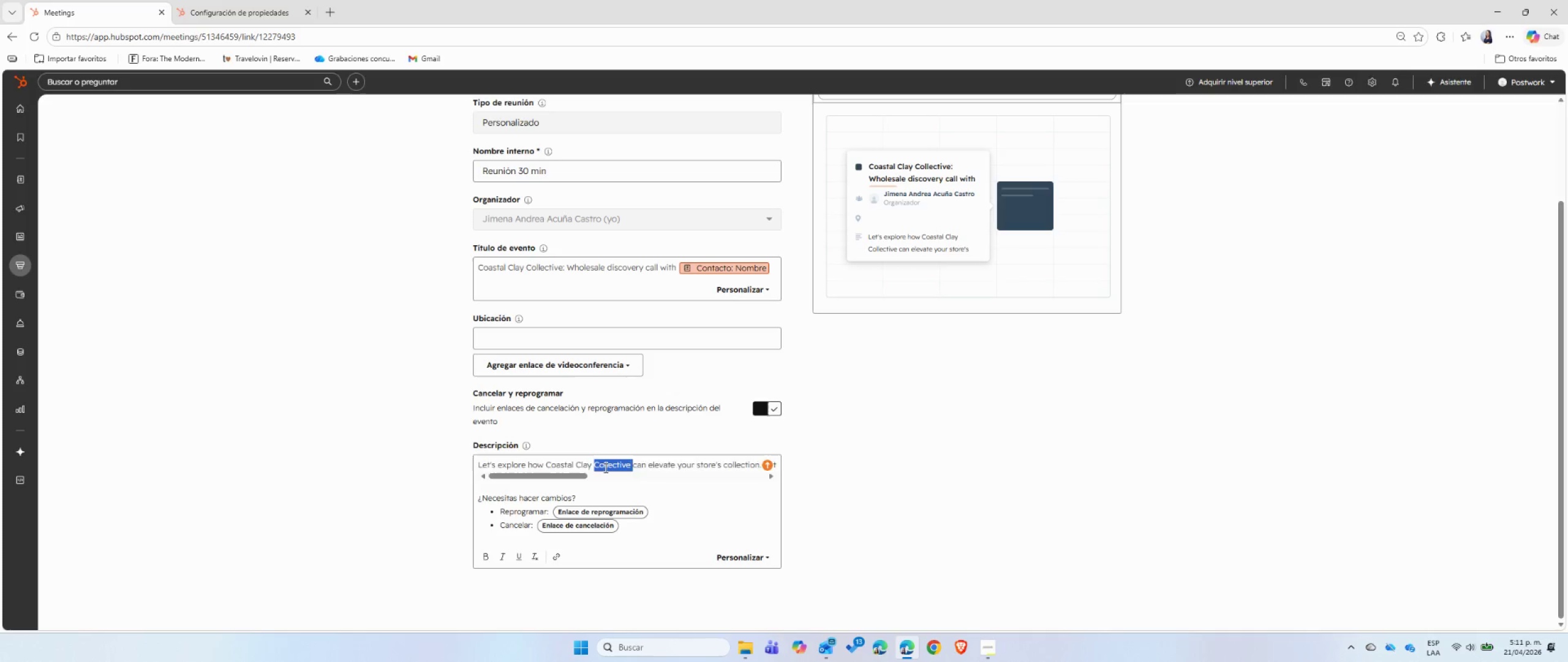 
triple_click([605, 468])
 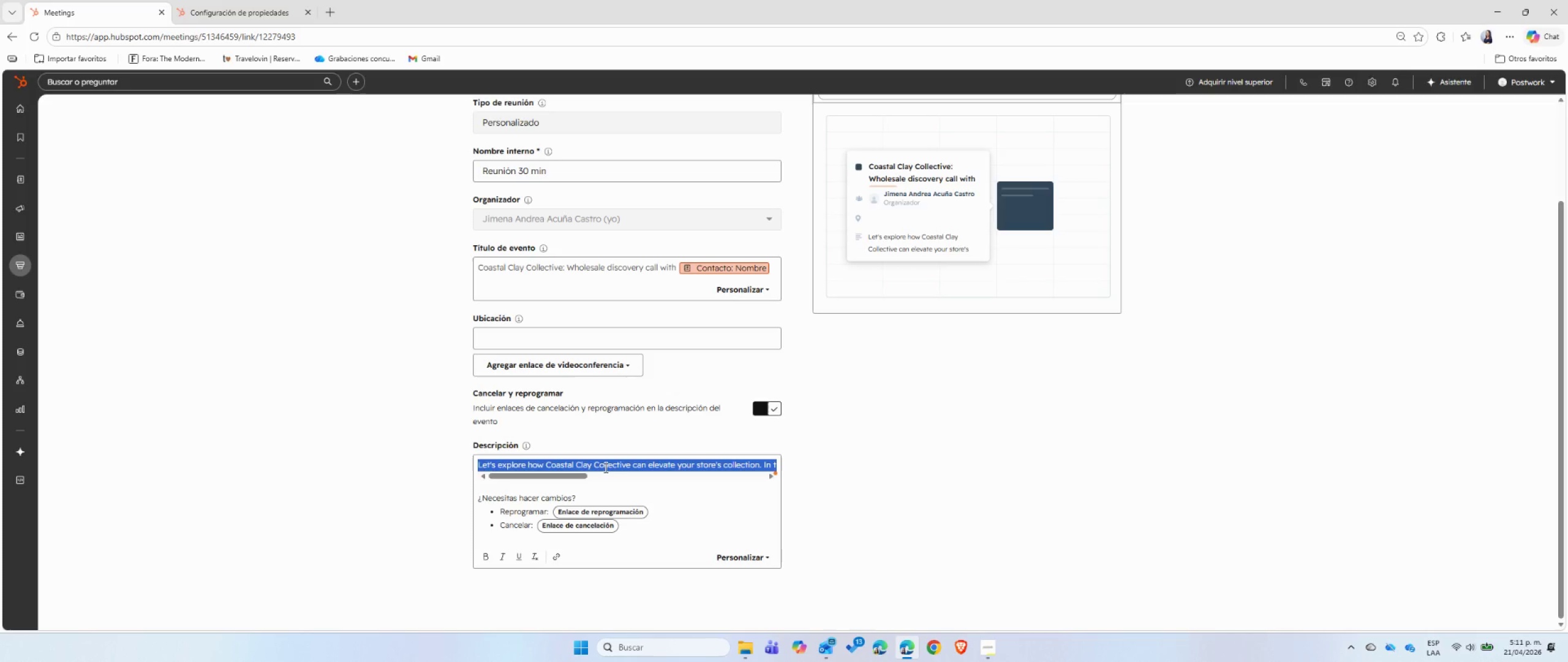 
type(Explore wholesale opportunities with Coastal Clay Collective. We[ll discuss pricing and partnership terms. Plase cme prepared with yur estimated monthly order volume so we can provide an accurate quote during our call.)
 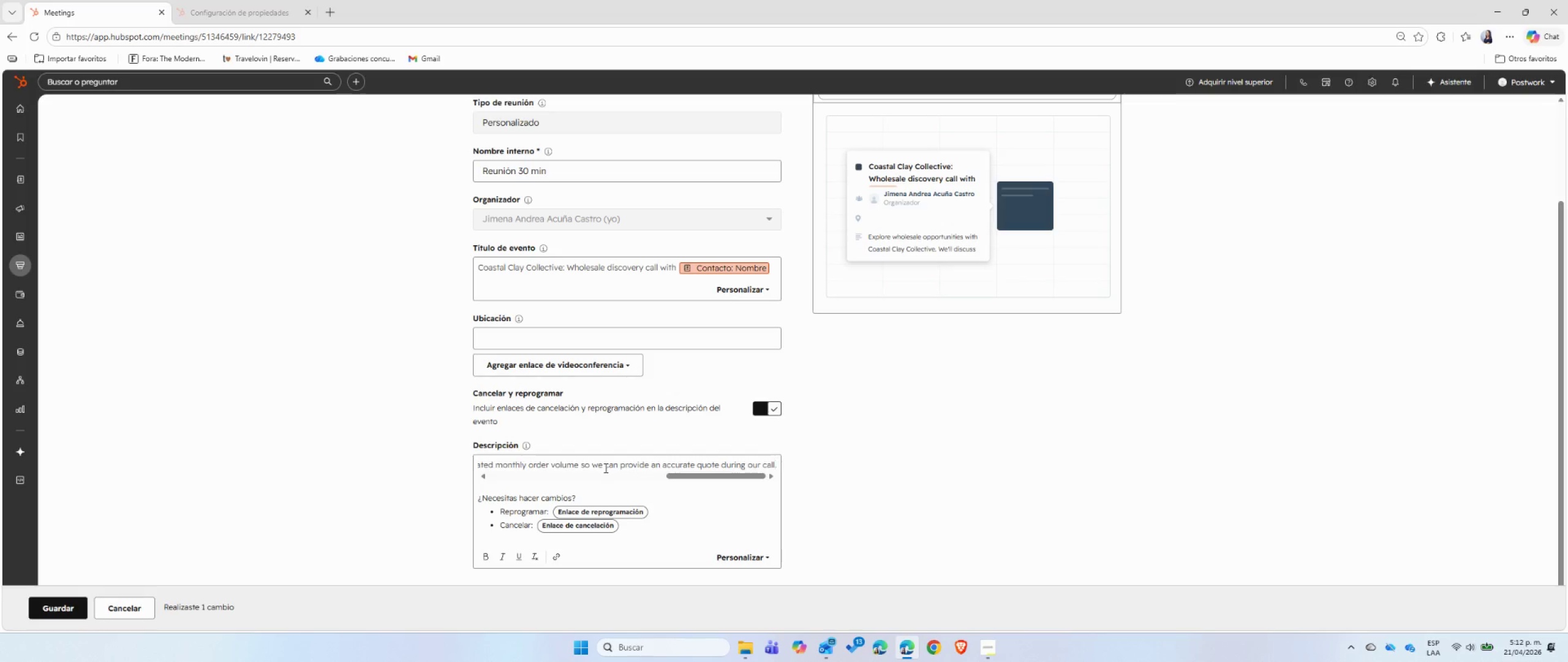 
left_click_drag(start_coordinate=[776, 464], to_coordinate=[684, 457])
 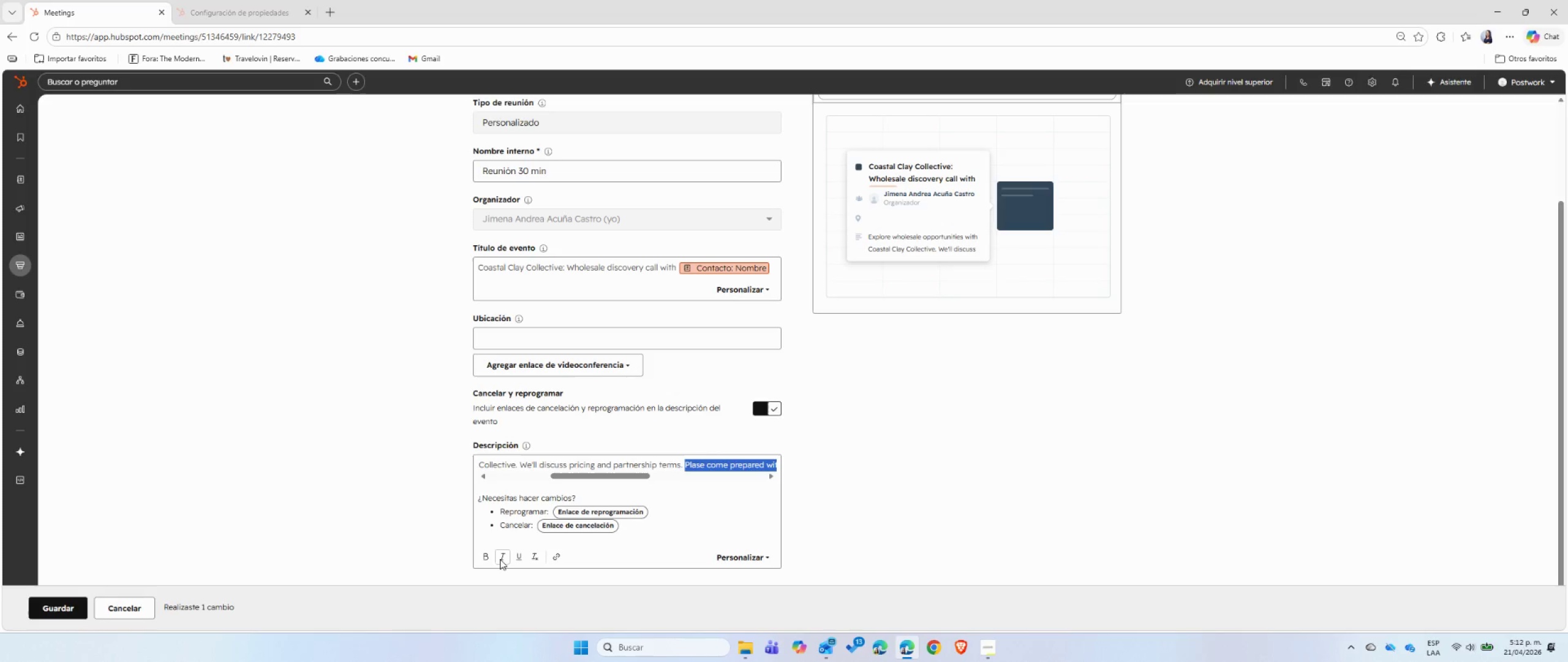 
left_click([484, 555])
 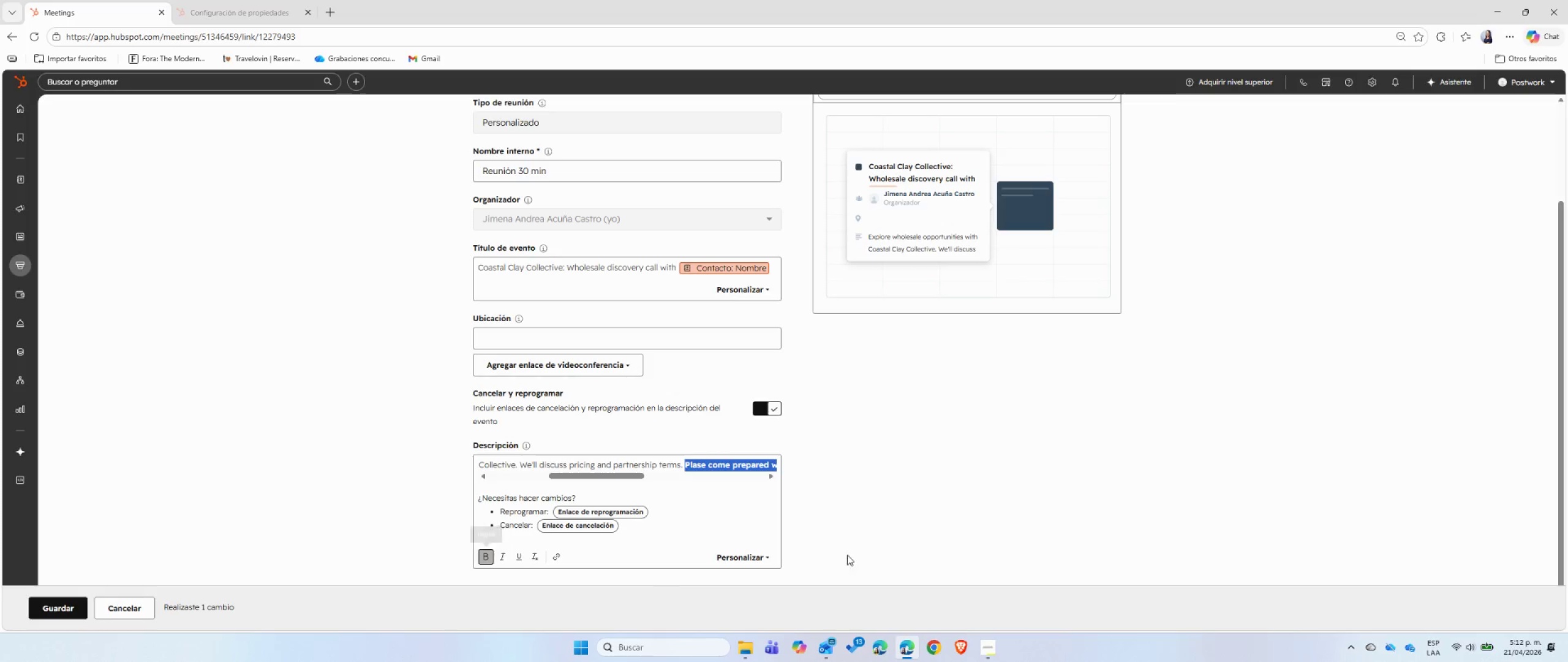 
left_click([870, 533])
 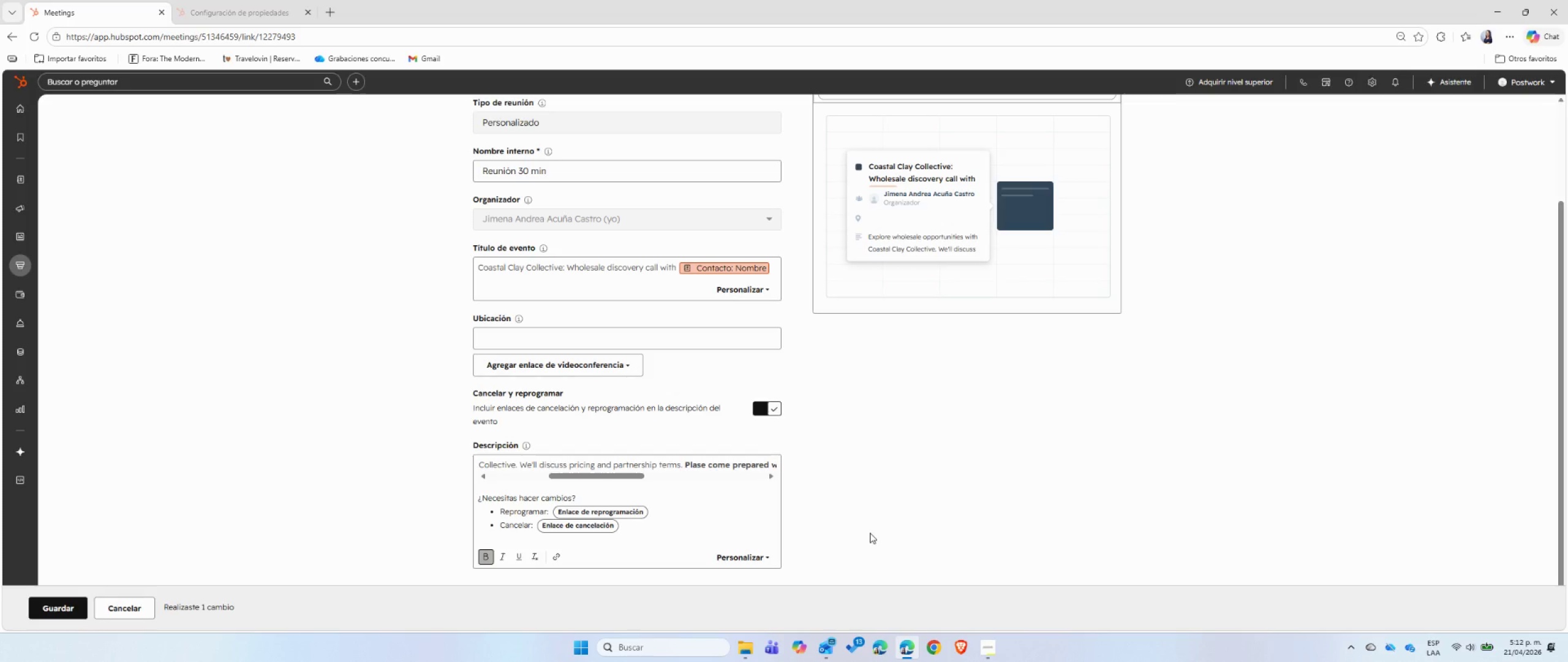 
wait(6.94)
 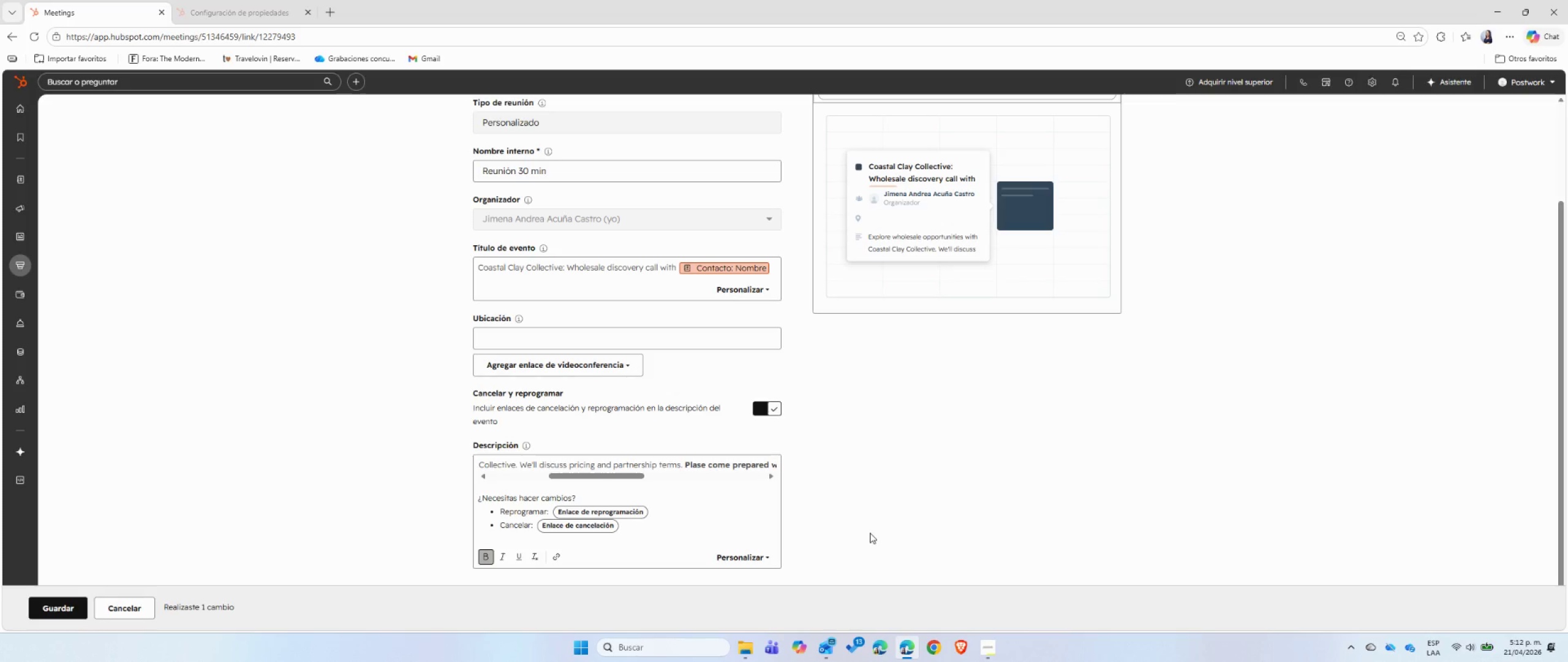 
left_click([52, 614])
 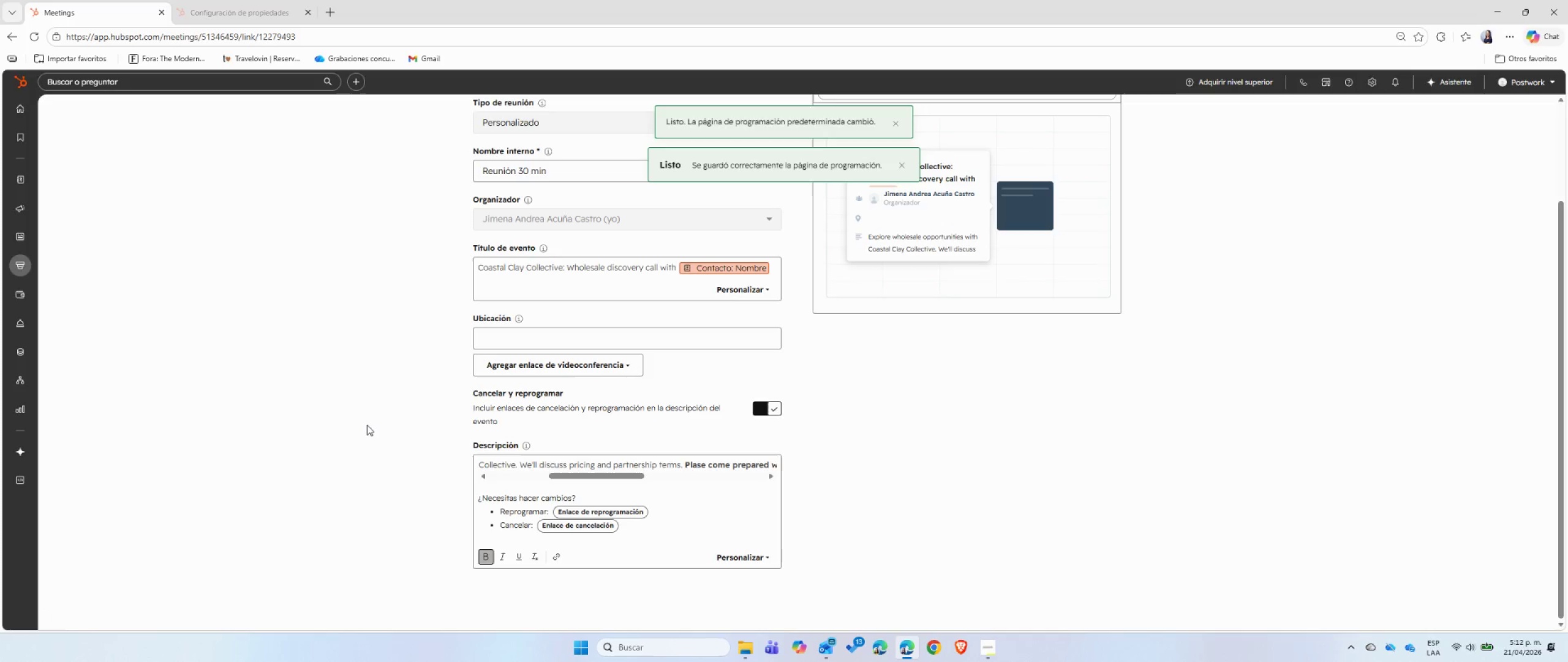 
wait(5.78)
 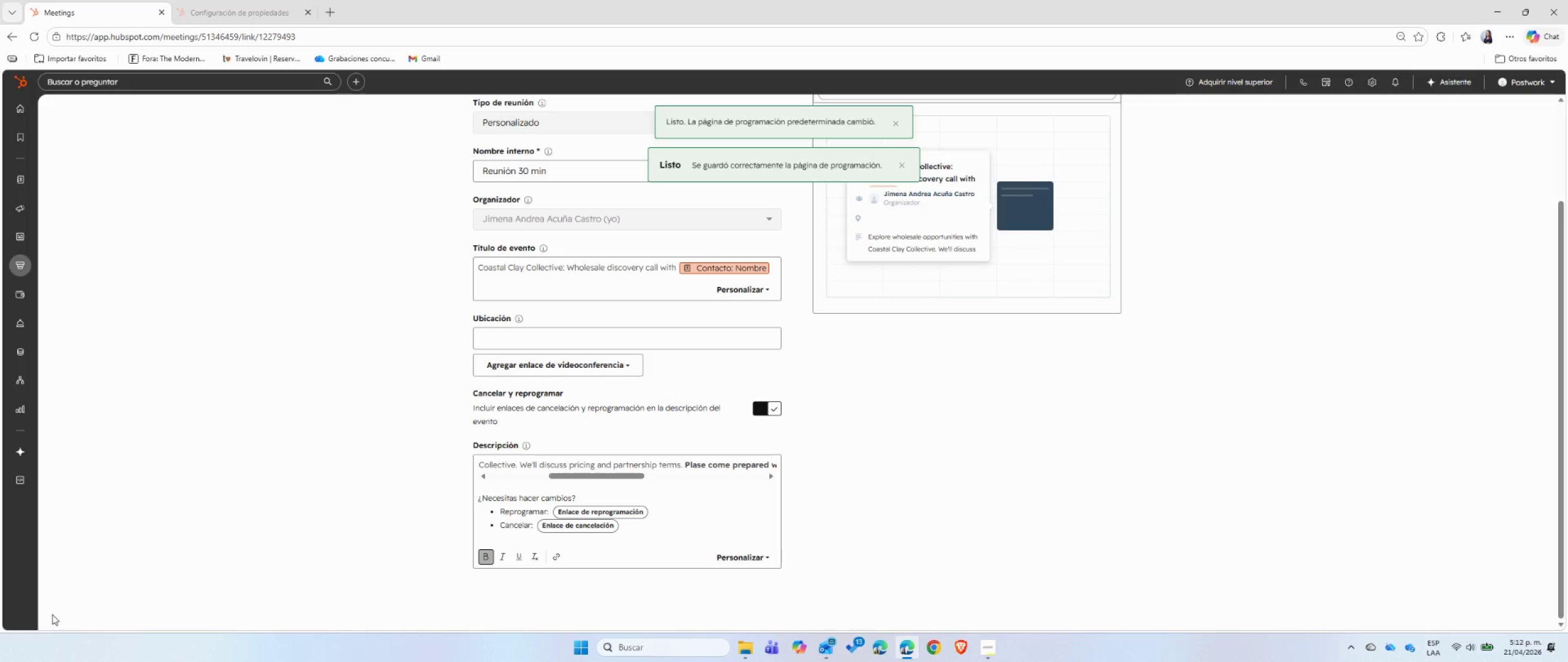 
left_click([225, 0])
 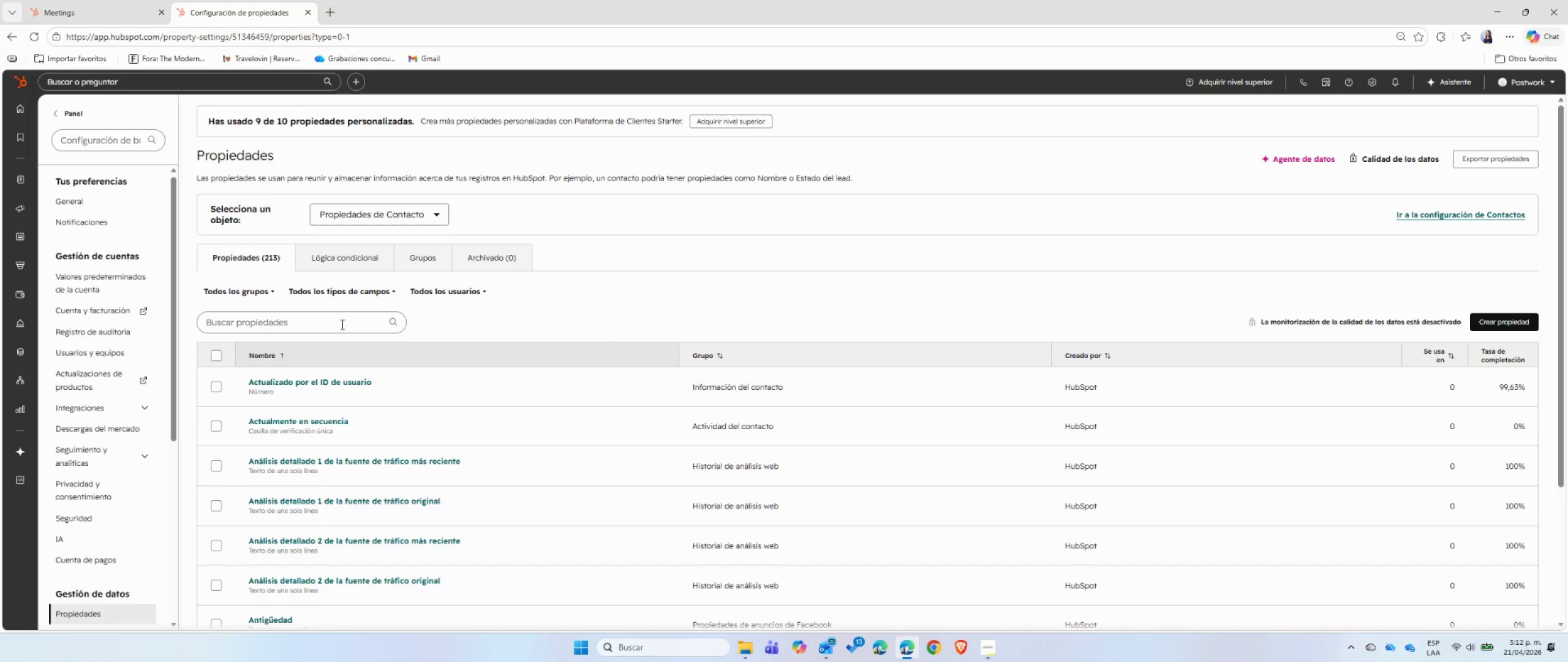 
wait(6.48)
 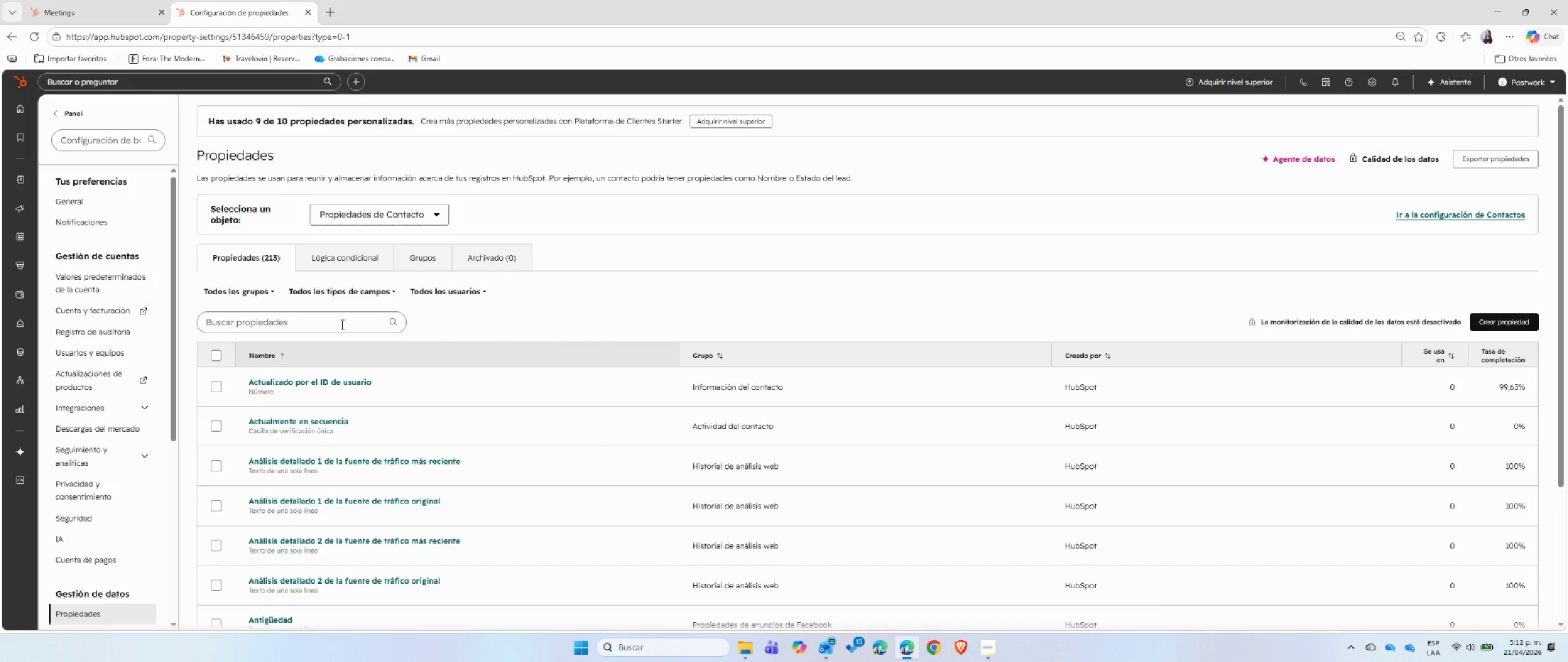 
left_click([341, 324])
 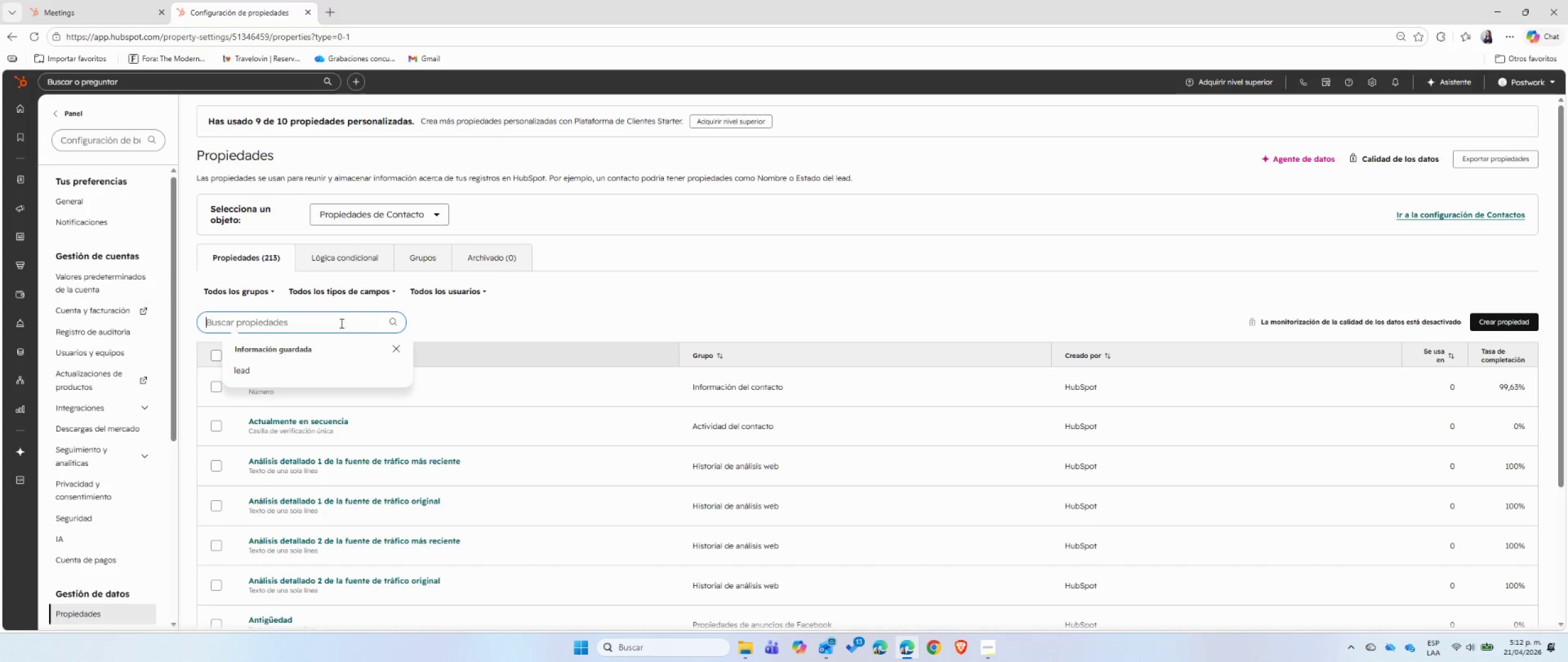 
left_click([102, 6])
 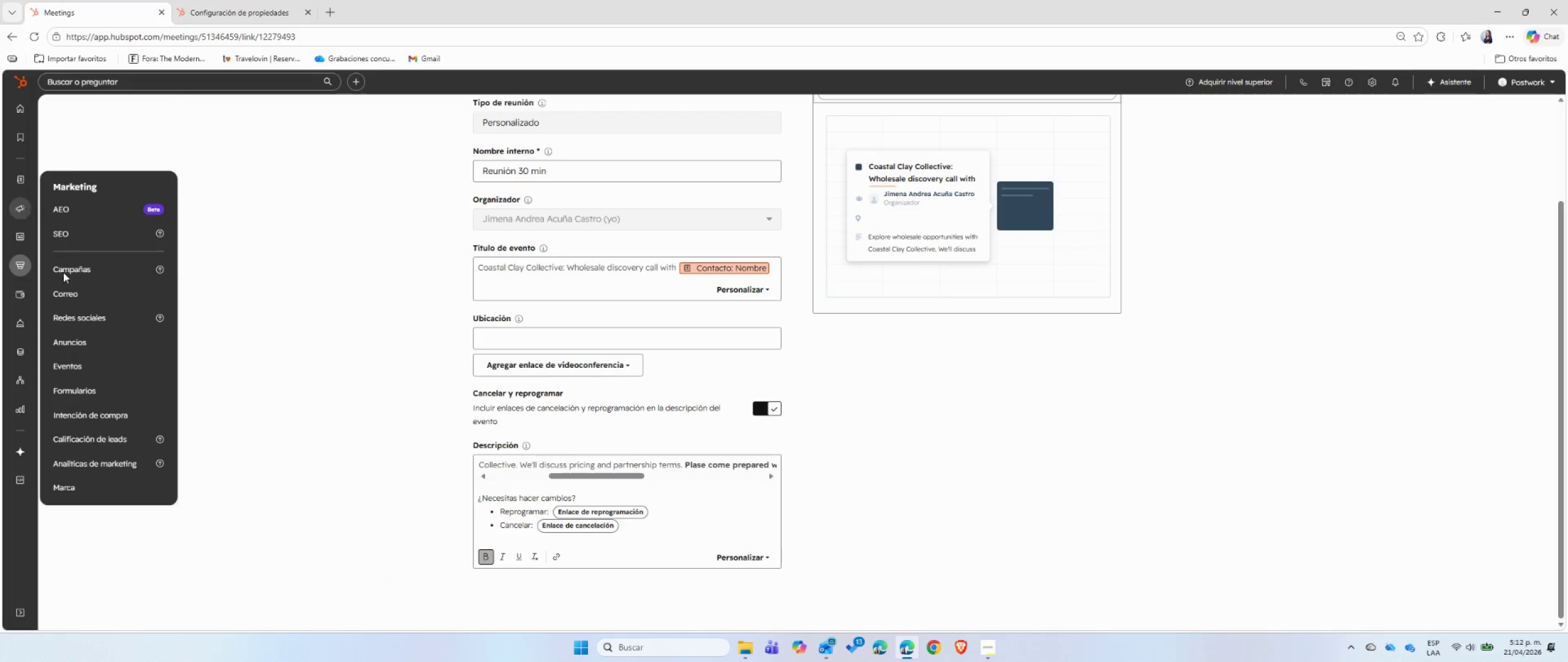 
left_click([99, 392])
 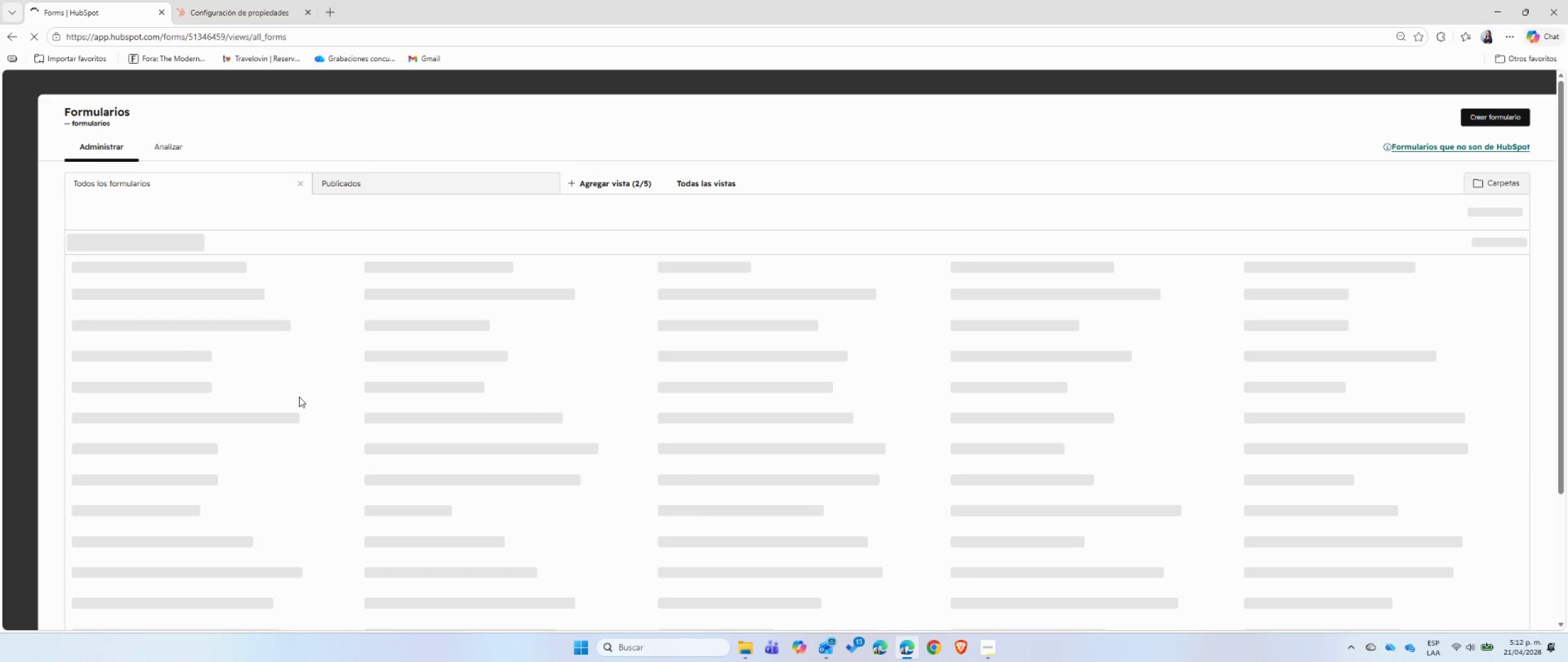 
wait(12.48)
 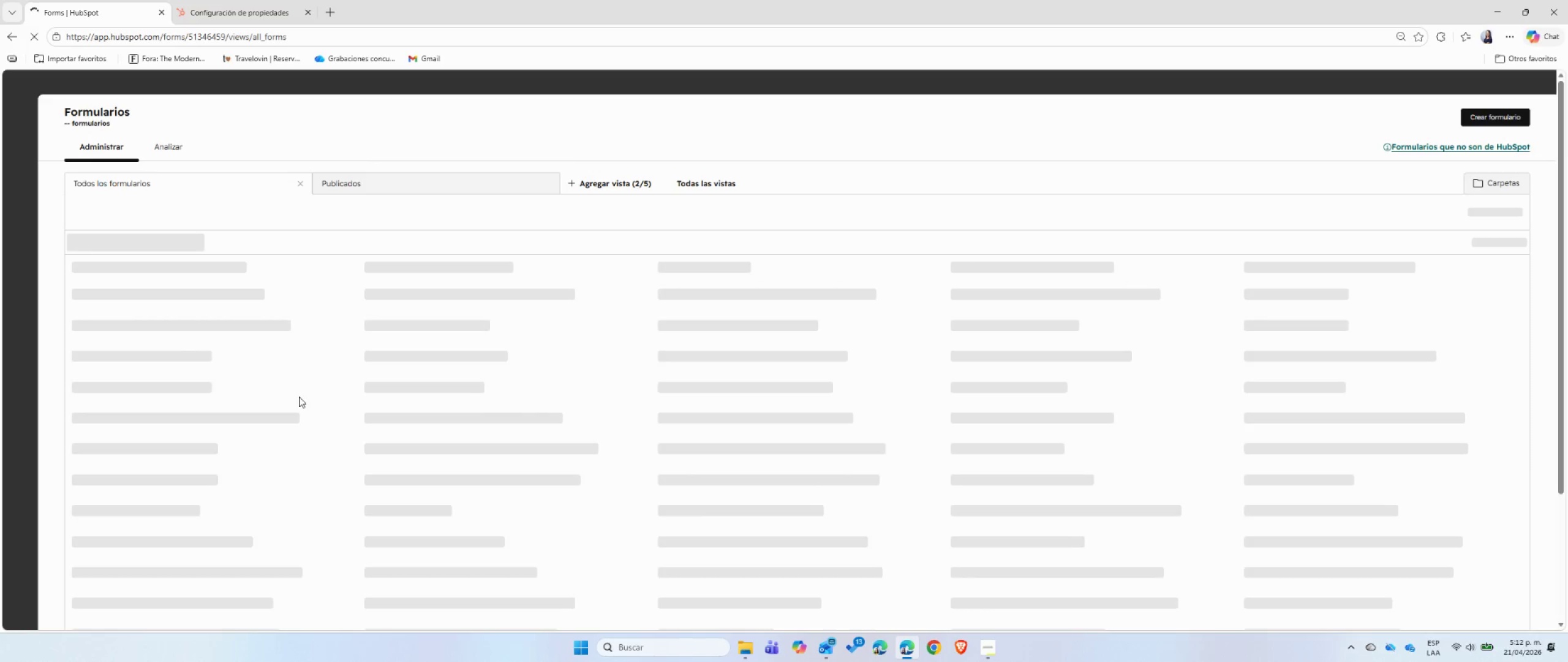 
mouse_move([190, 294])
 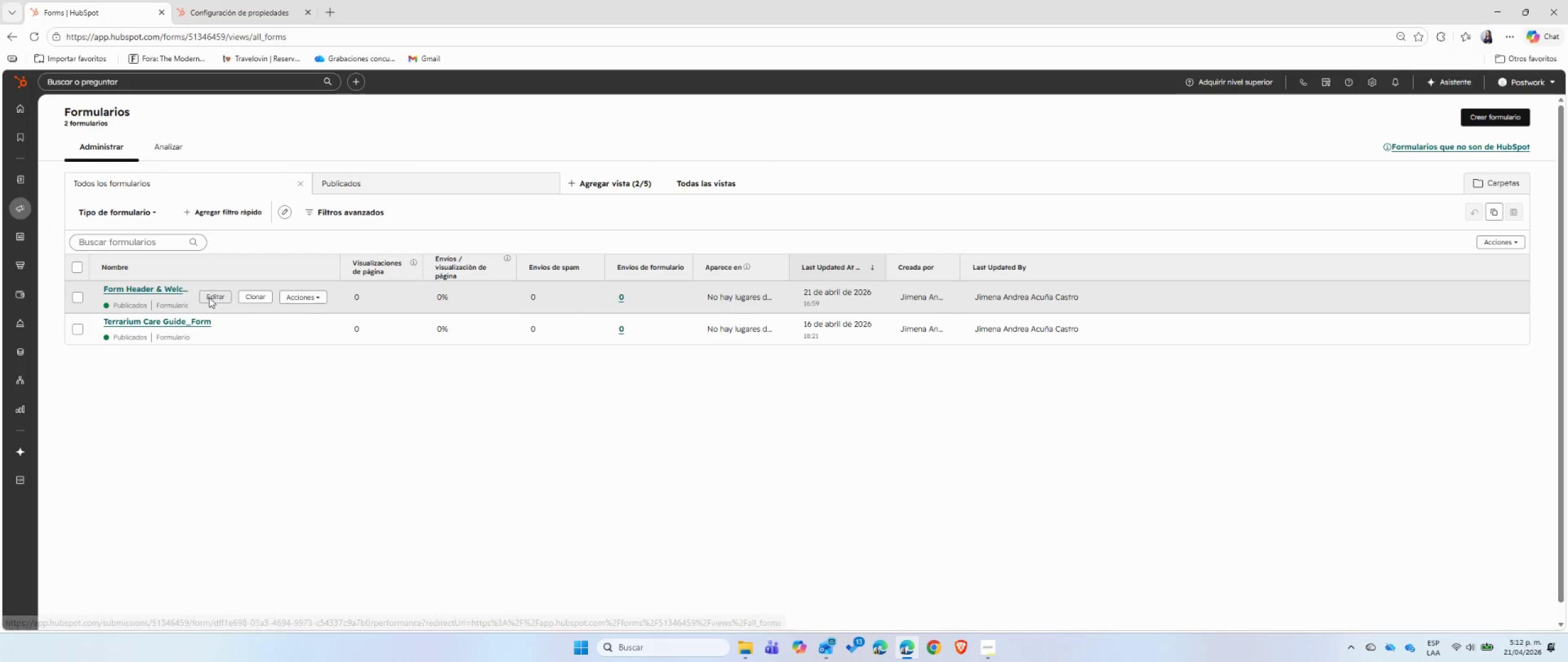 
left_click([209, 297])
 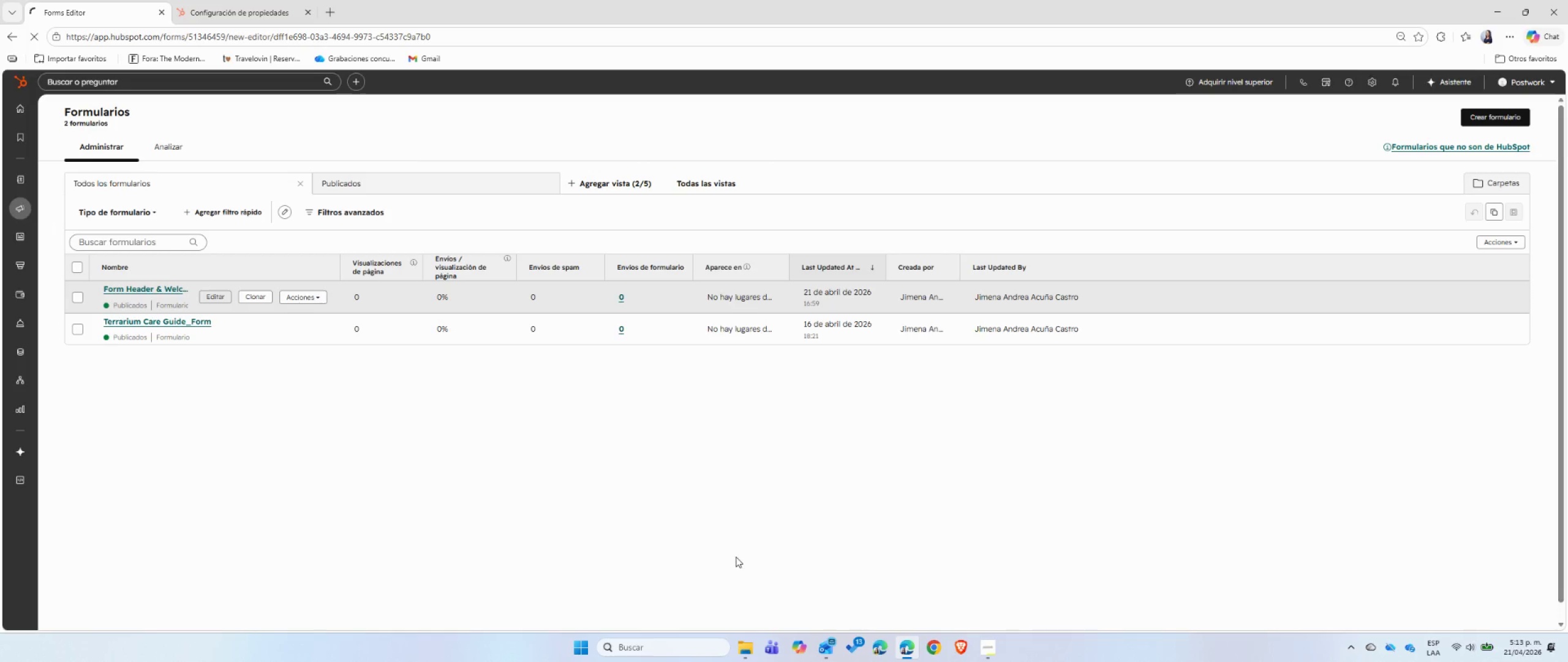 
left_click([995, 647])